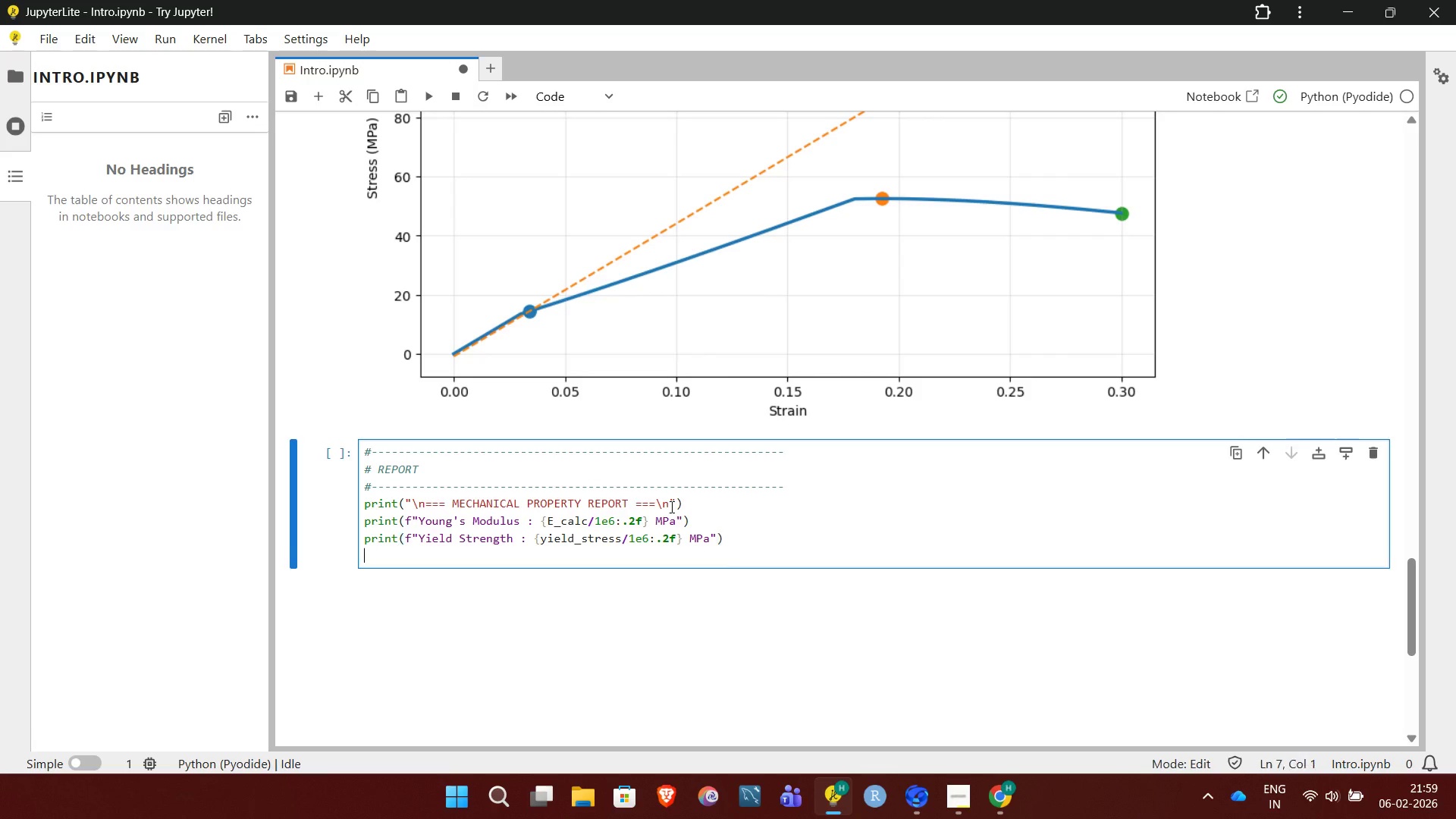 
key(Enter)
 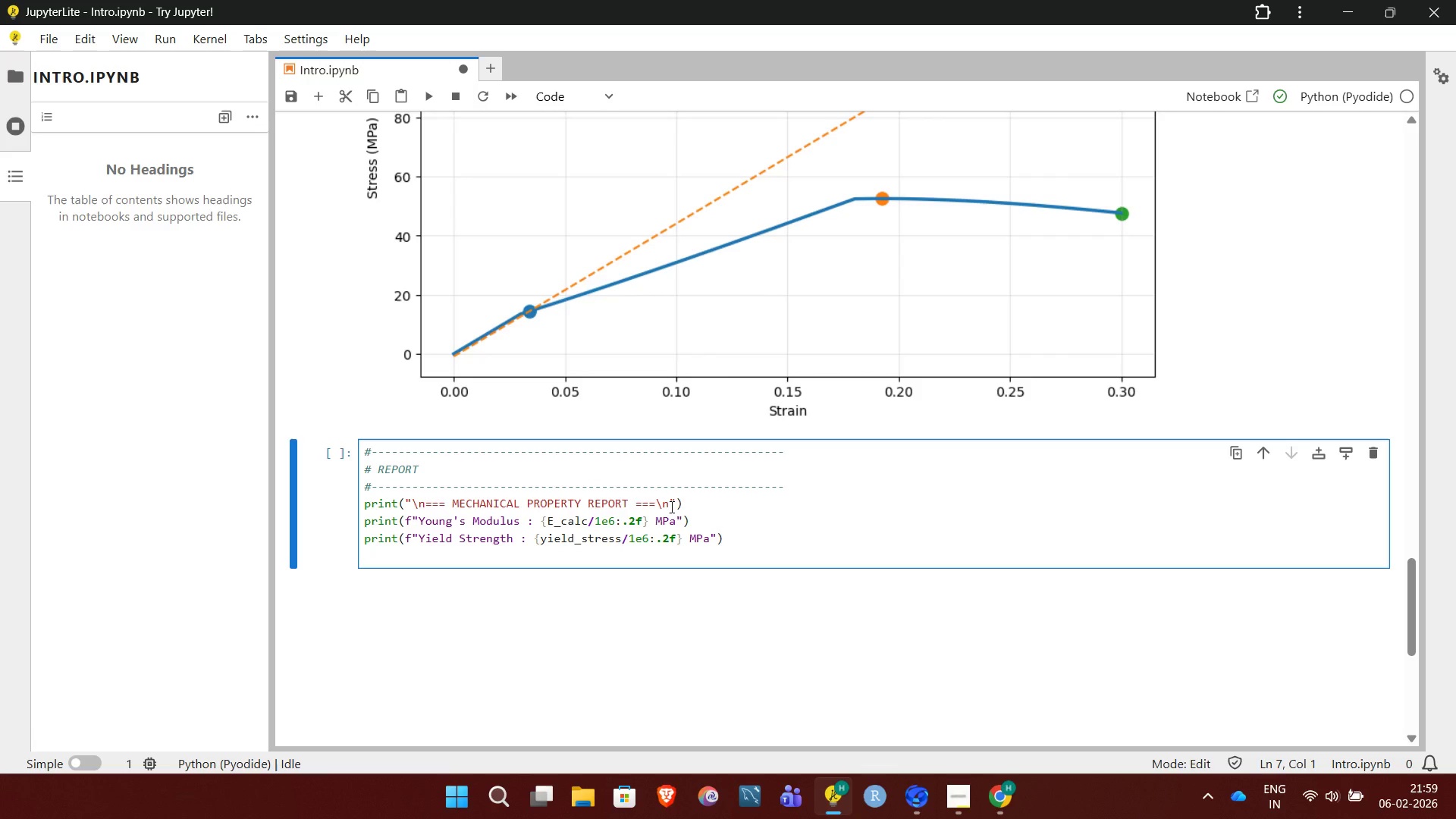 
type(print(f"Yield Strain ")
key(Backspace)
type(: {)
 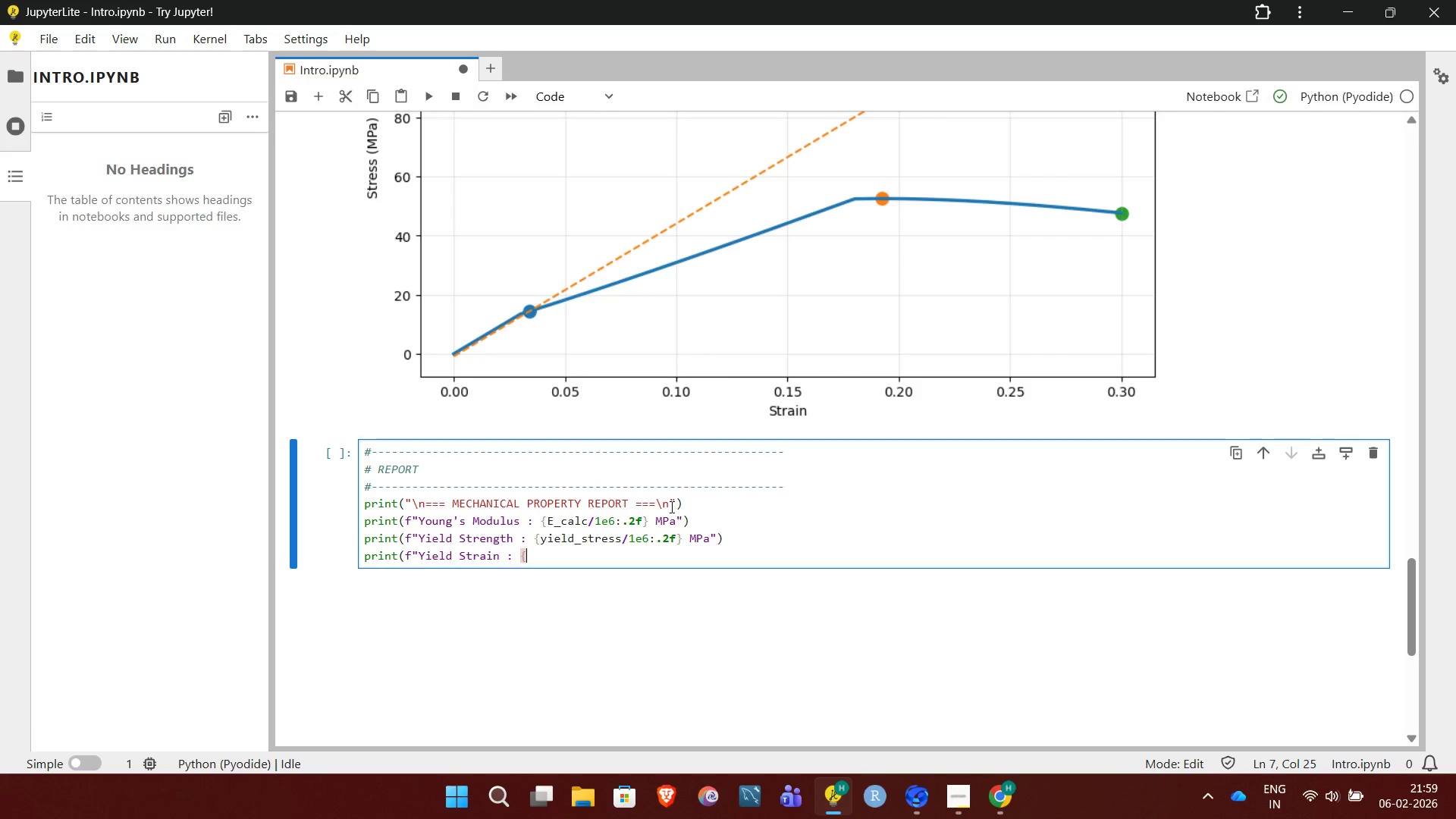 
type(yiled_strain:.4f}"))
 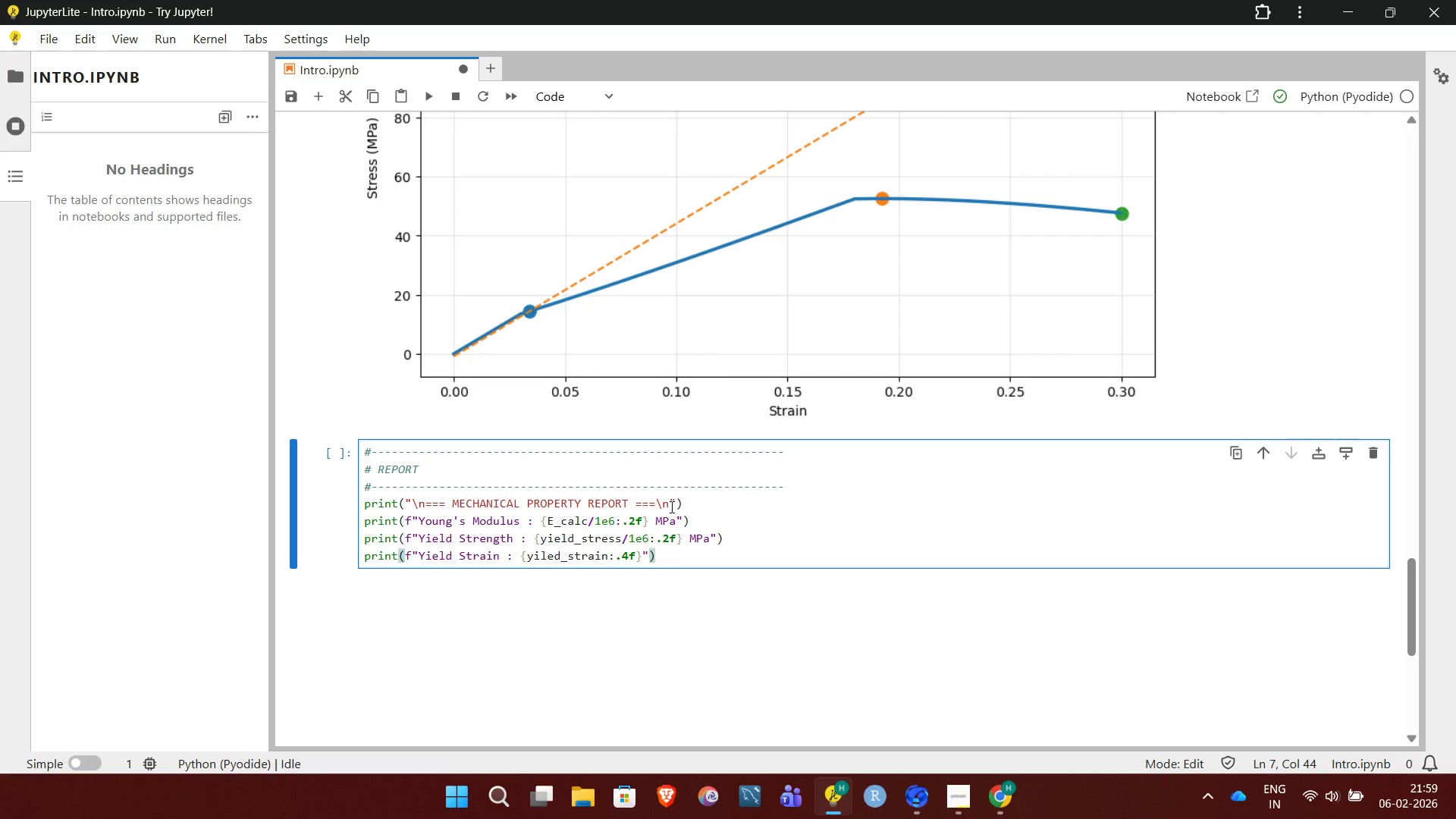 
key(Enter)
 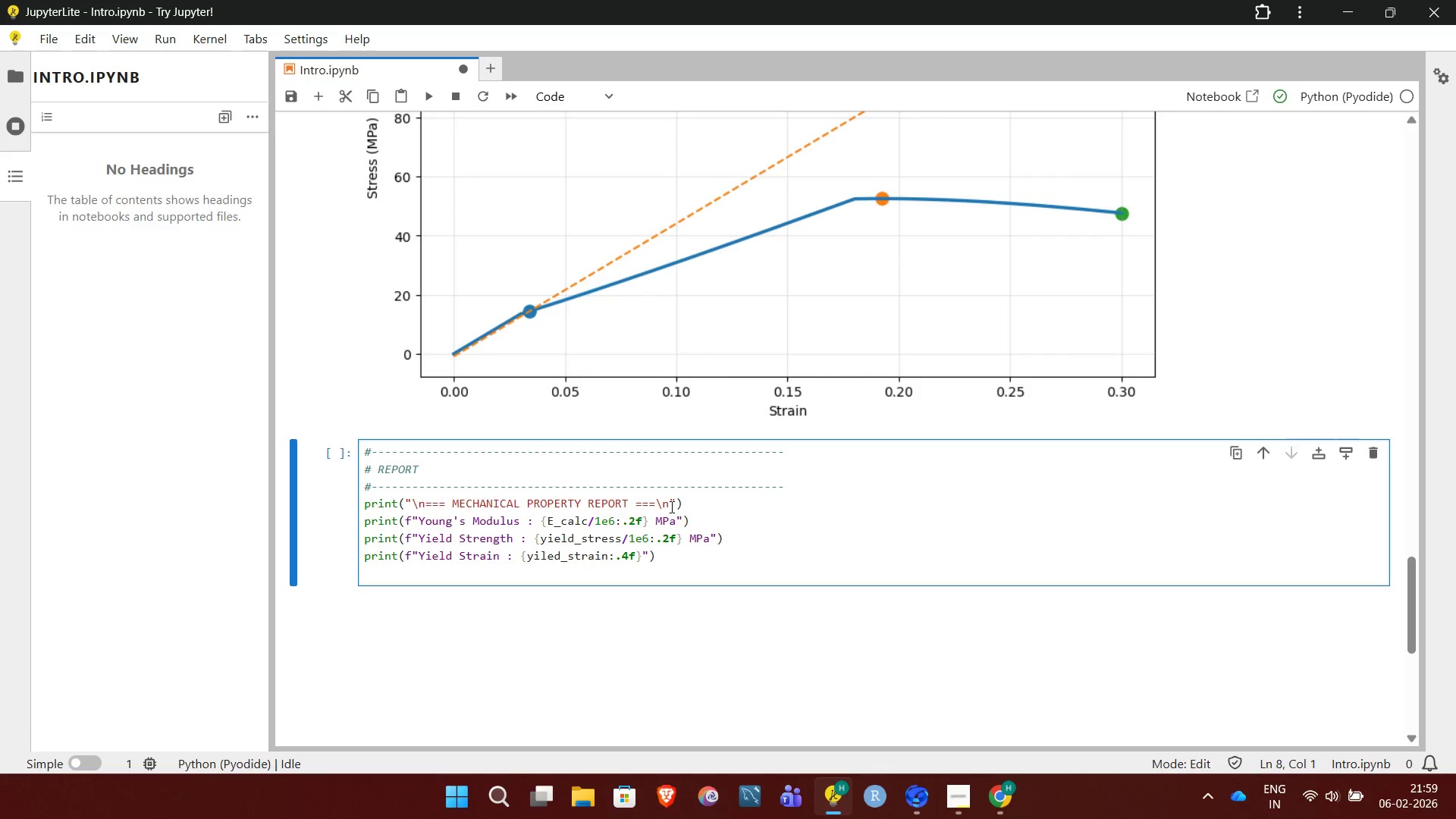 
type(print(f"UTS : {uts_stress/1e6:.2f} MPa"))
 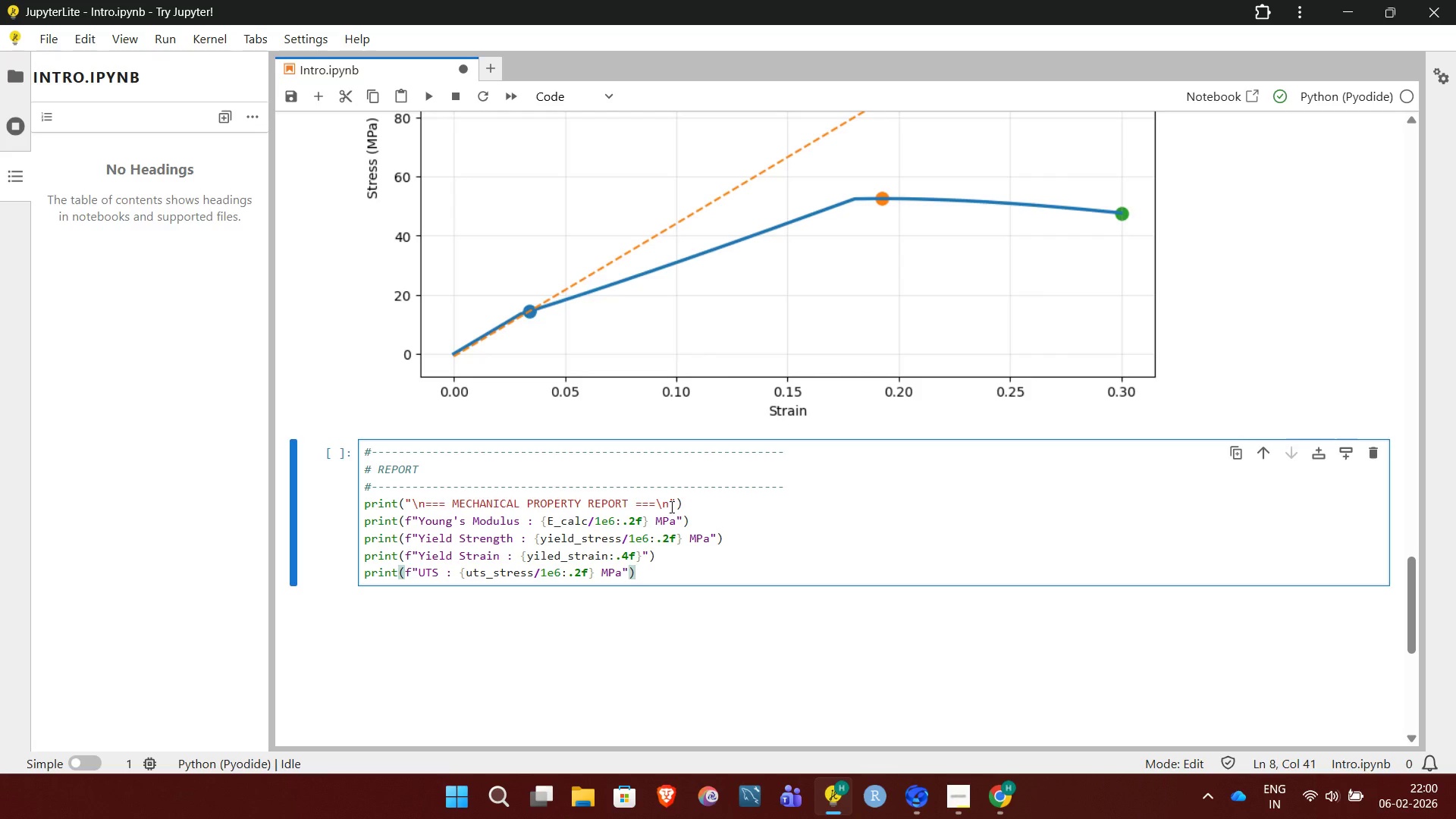 
key(Enter)
 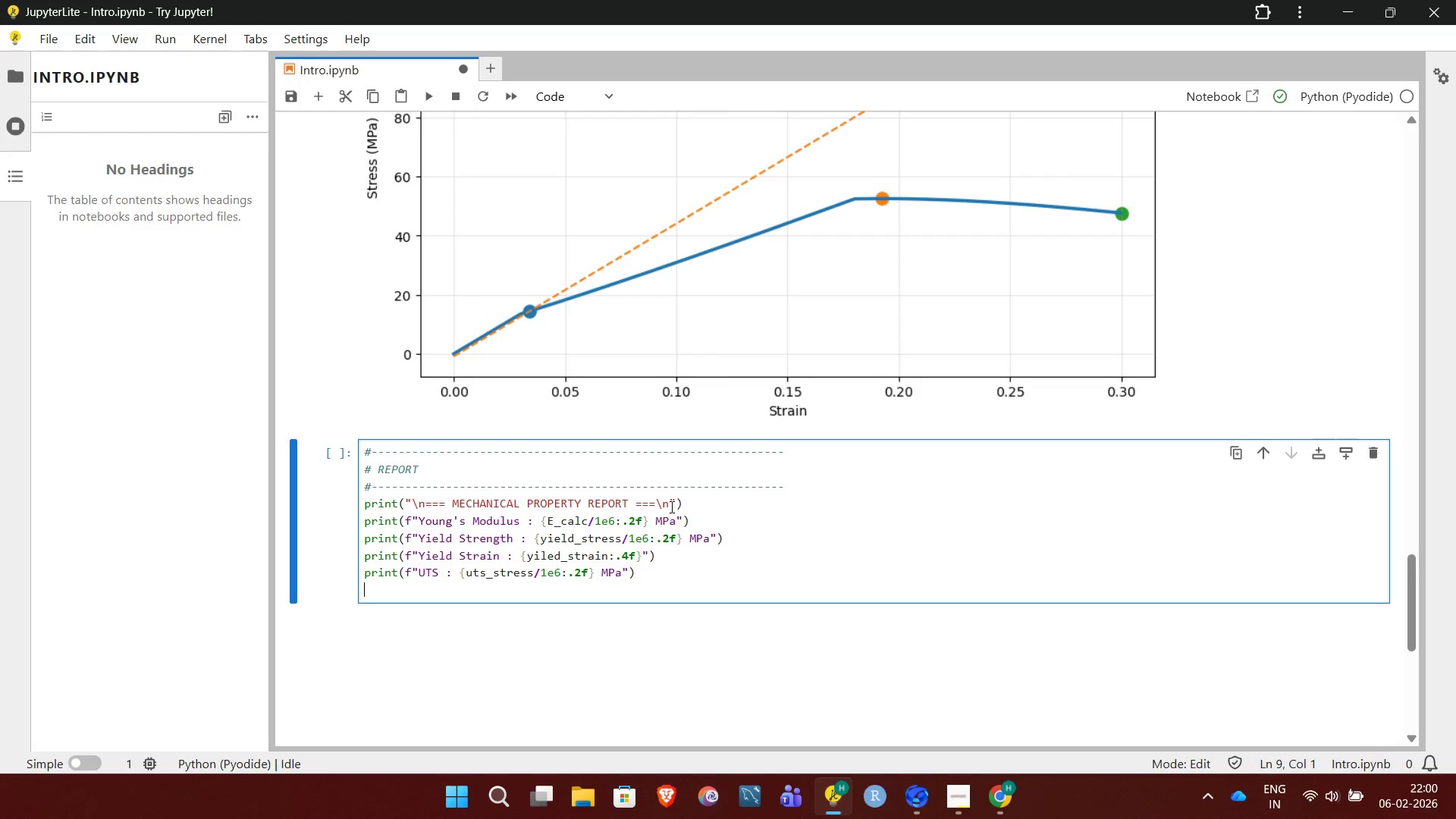 
type(print(f"Fracture Stress : {fracture_stres/s)
key(Backspace)
key(Backspace)
type(s/1e6:.2f} MPa"))
 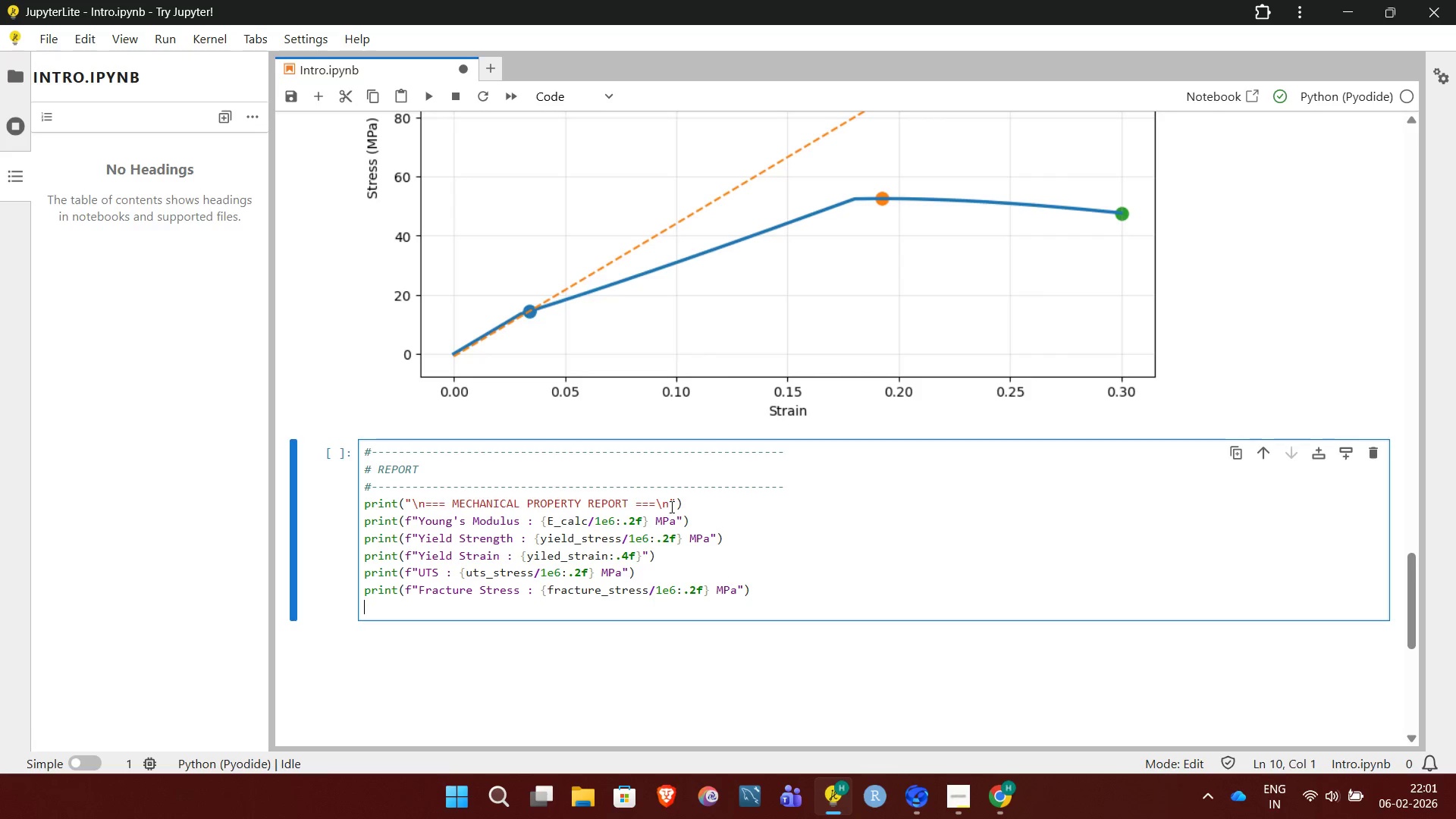 
 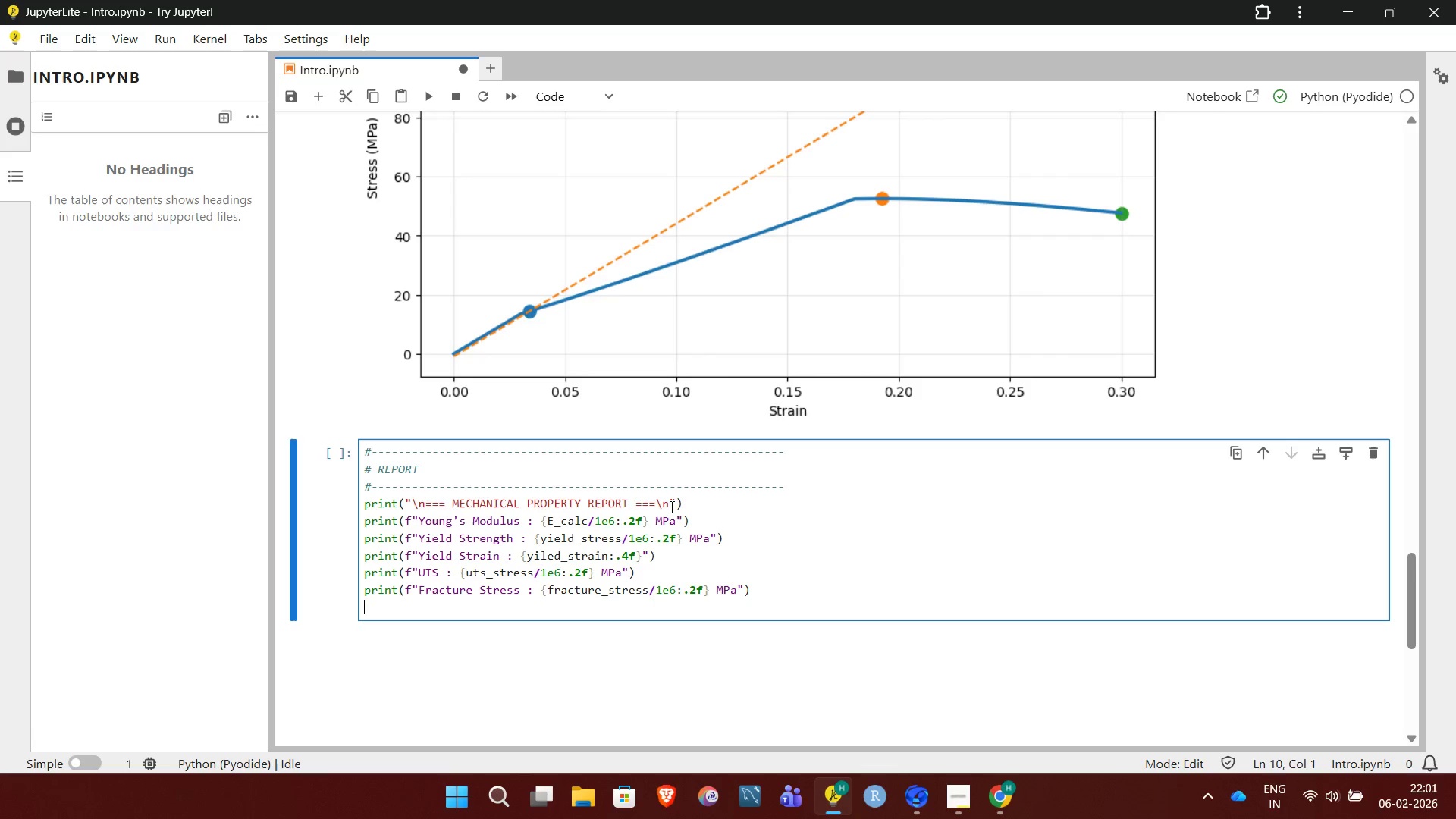 
key(Enter)
 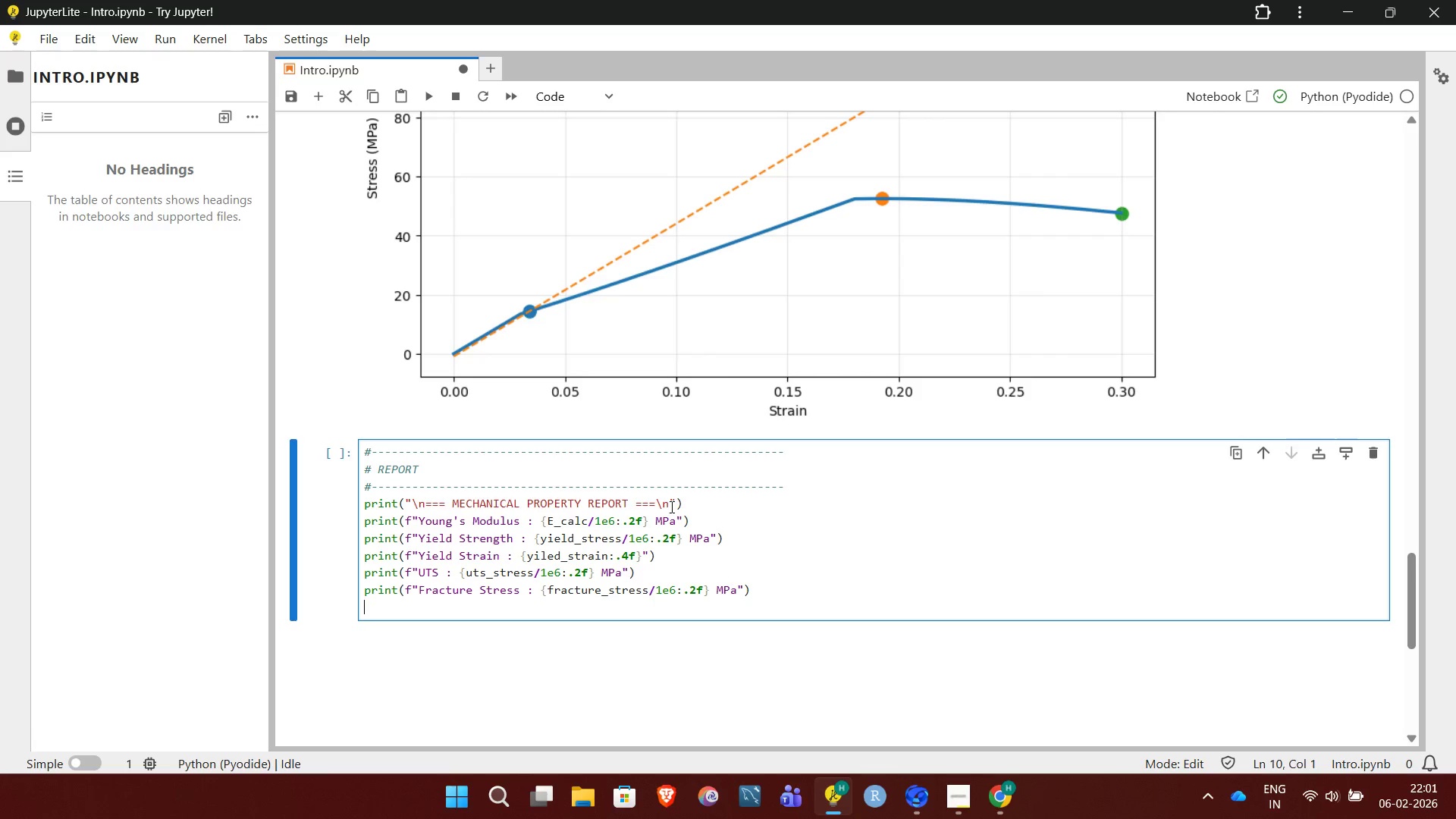 
type(print(f"Frc)
key(Backspace)
type(acture Strain : {fractr)
key(Backspace)
type(ure_strain:.4f} "))
 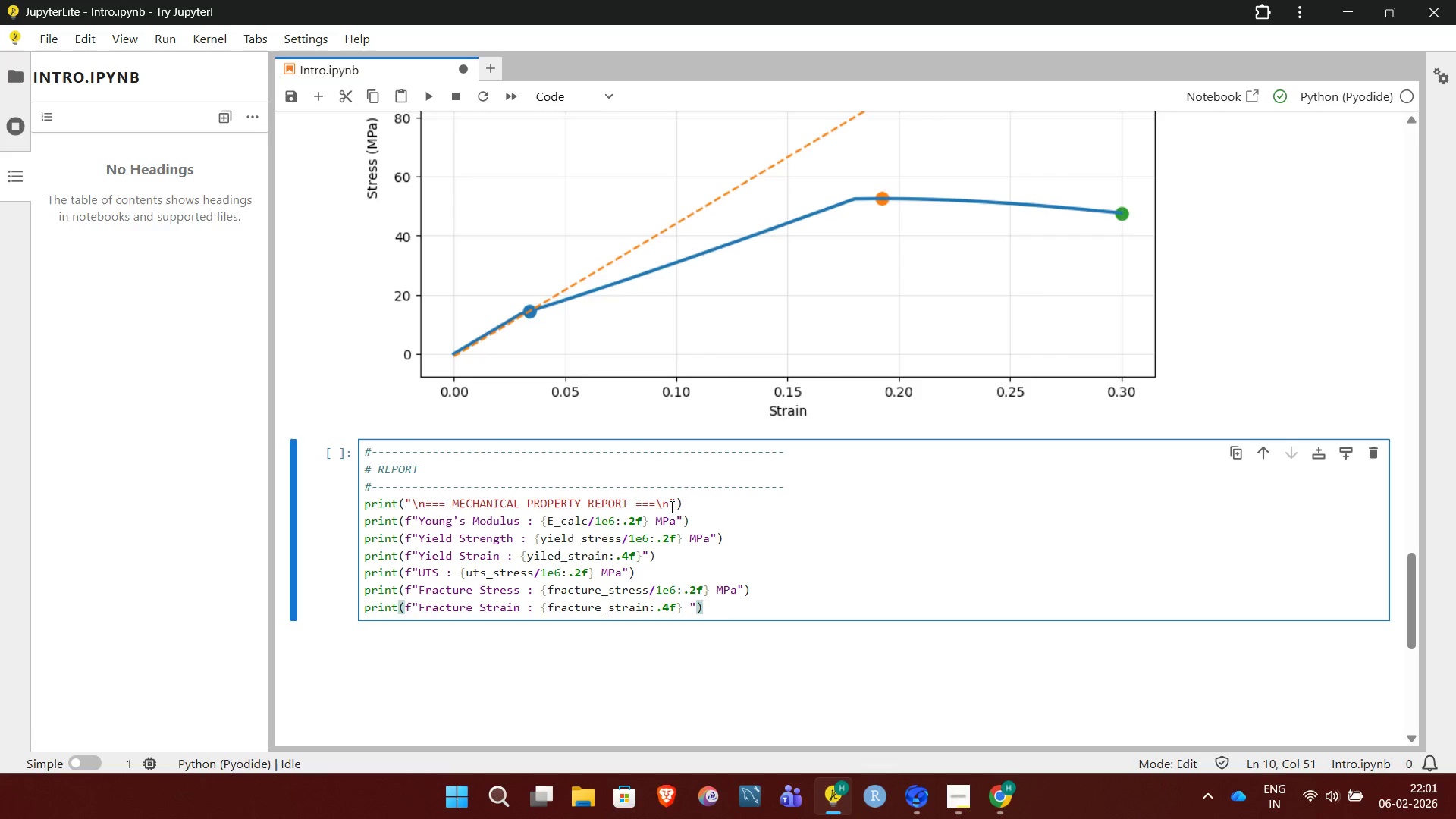 
key(Shift+Enter)
 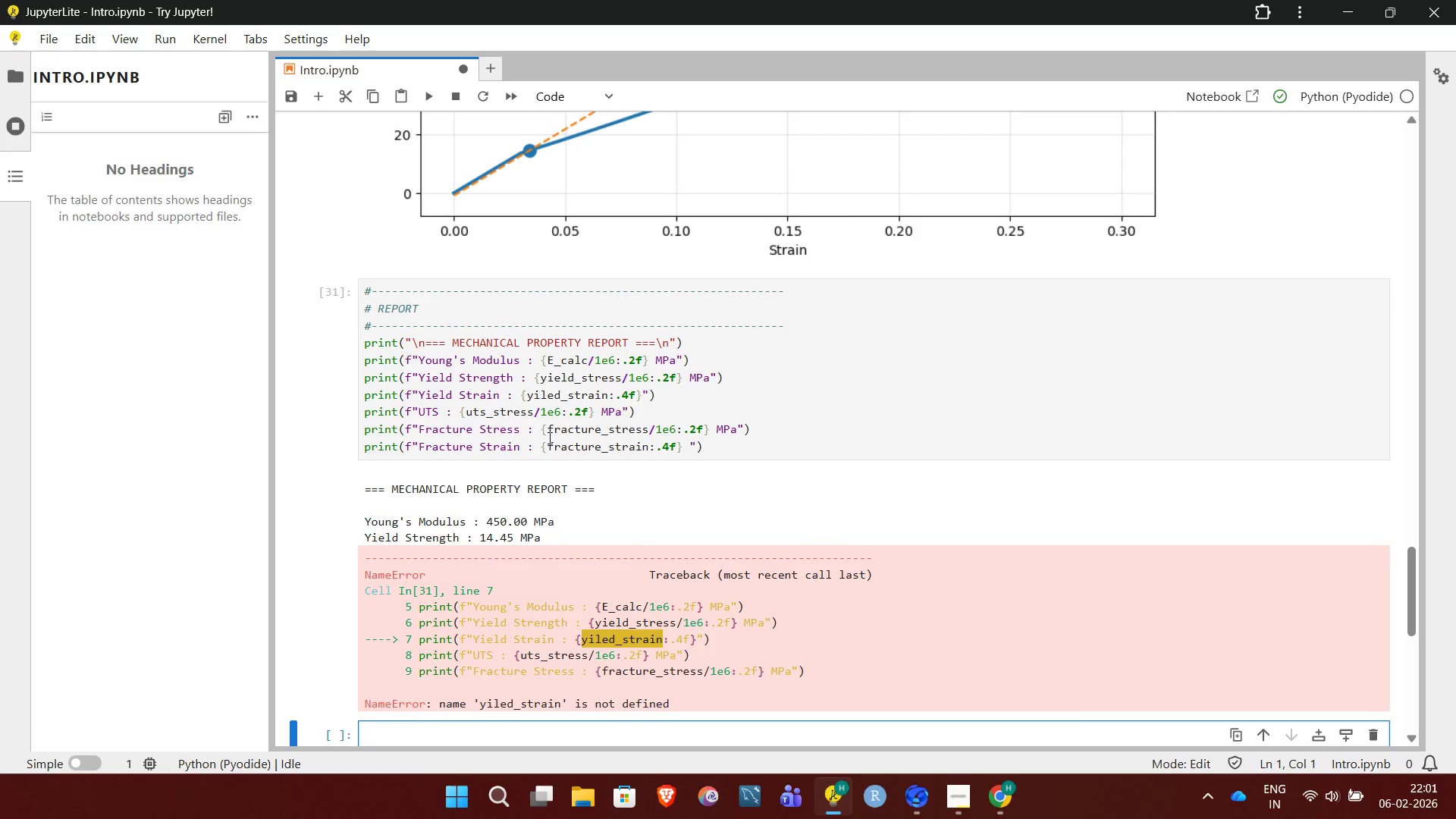 
left_click([544, 392])
 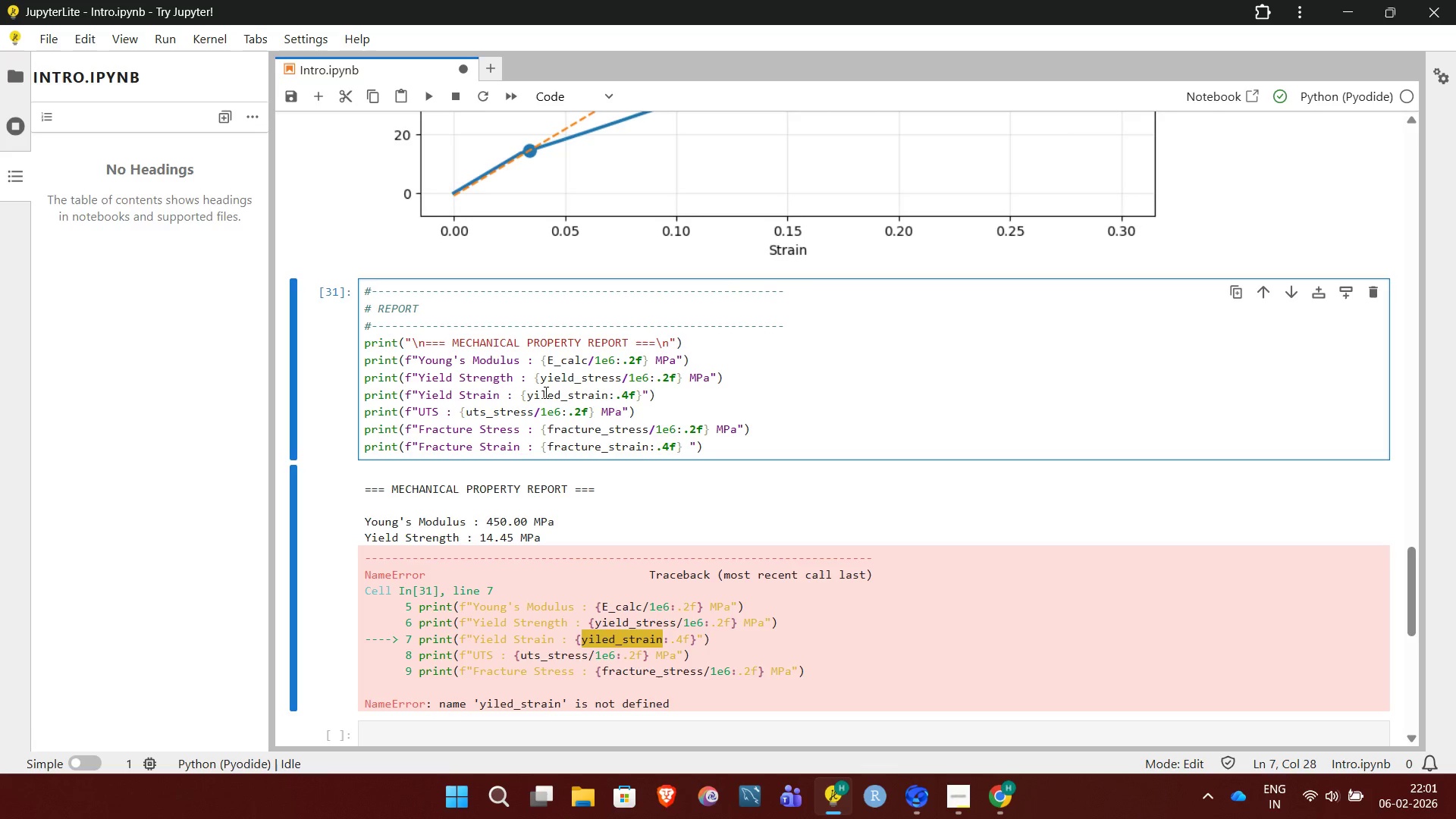 
key(ArrowRight)
 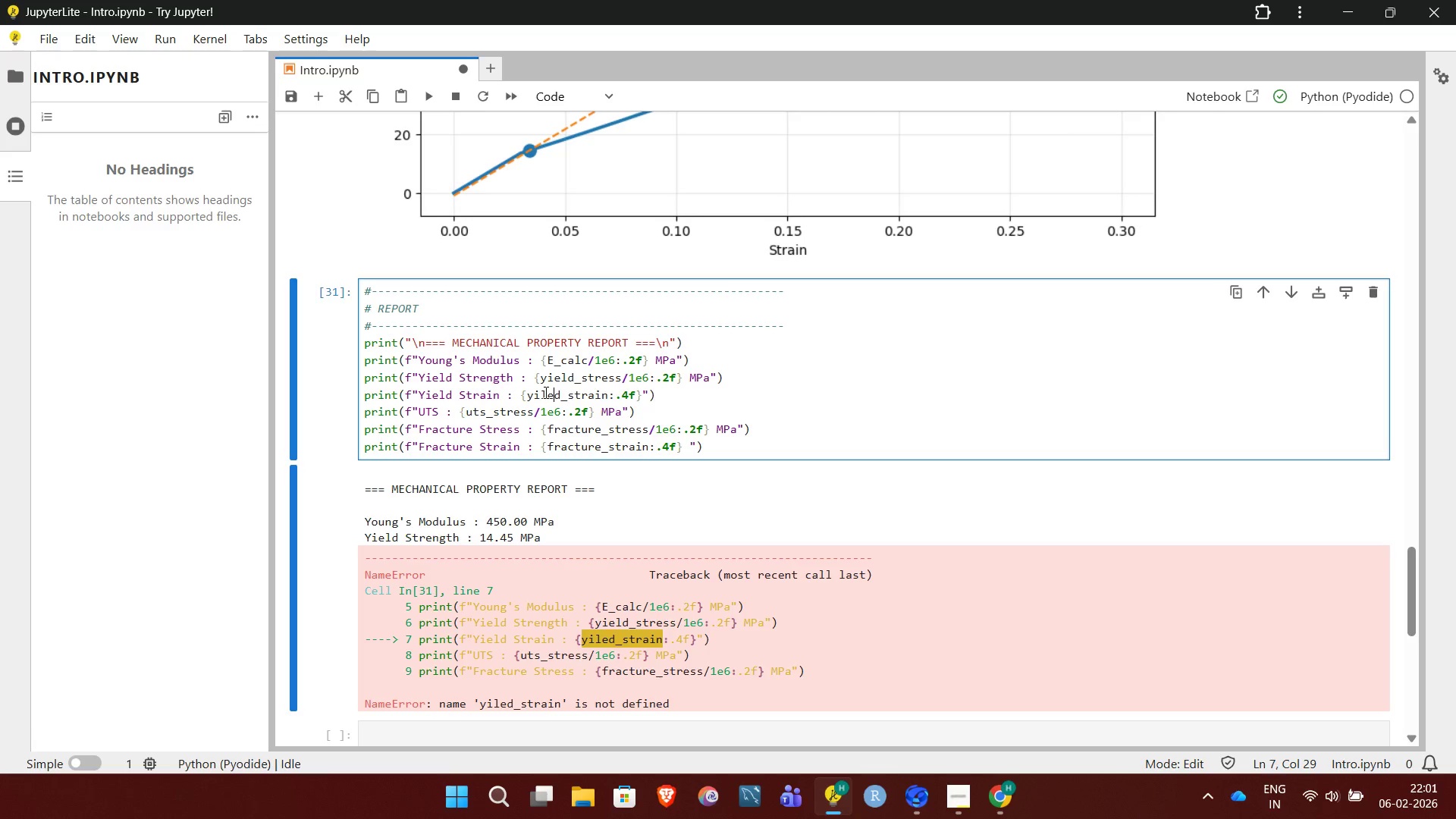 
key(Backspace)
key(Backspace)
type(el)
 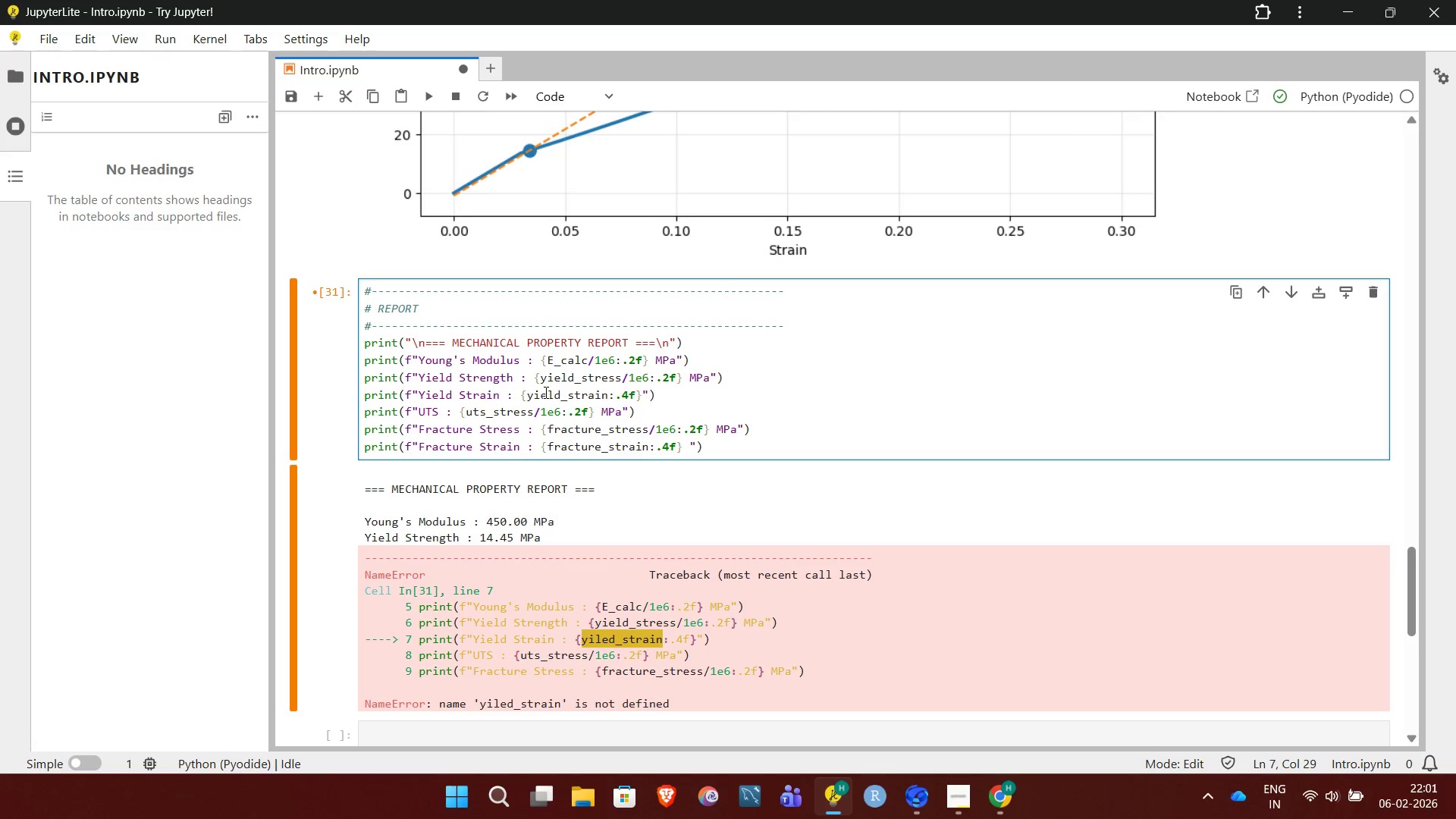 
key(Shift+Enter)
 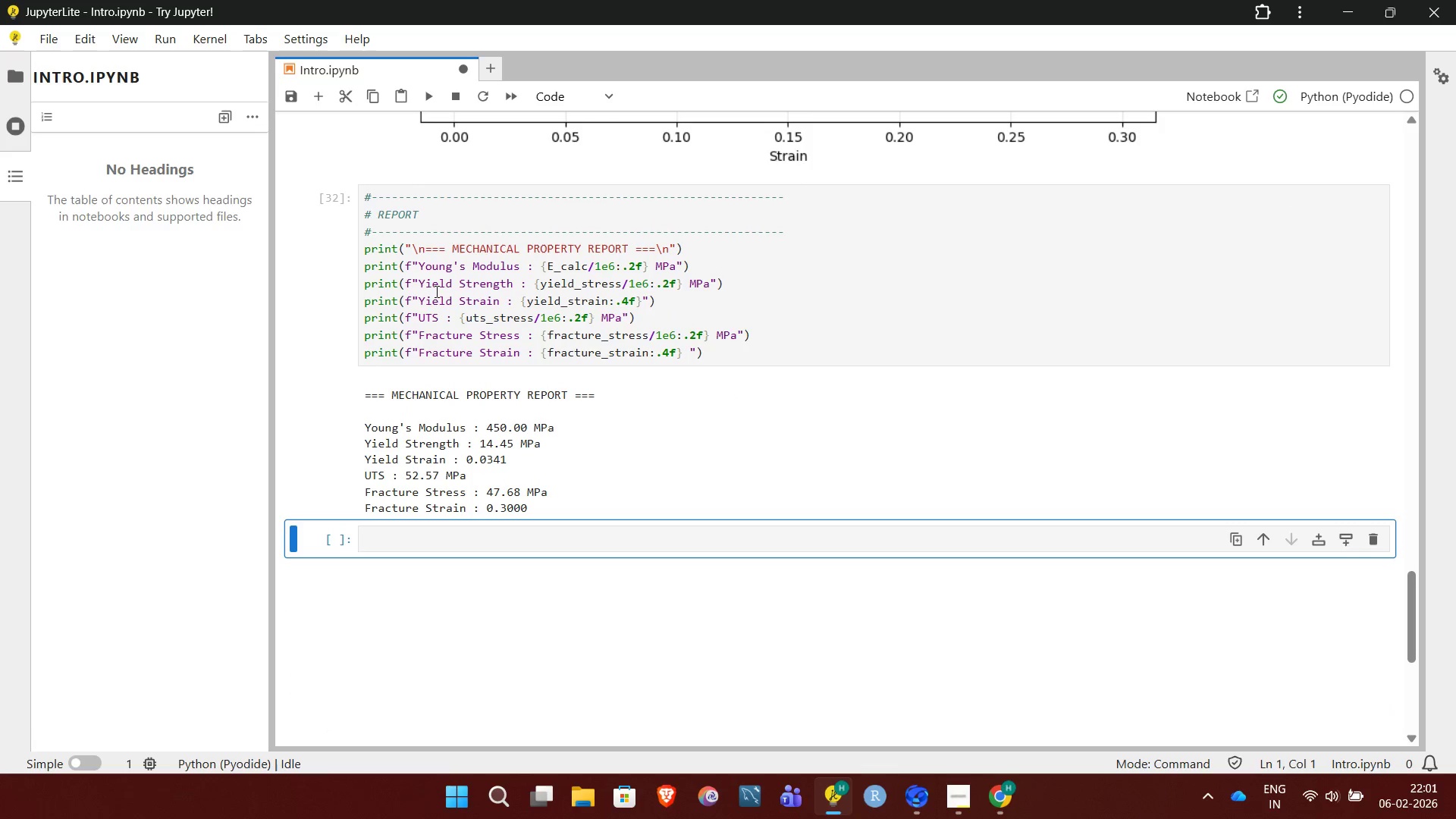 
wait(5.03)
 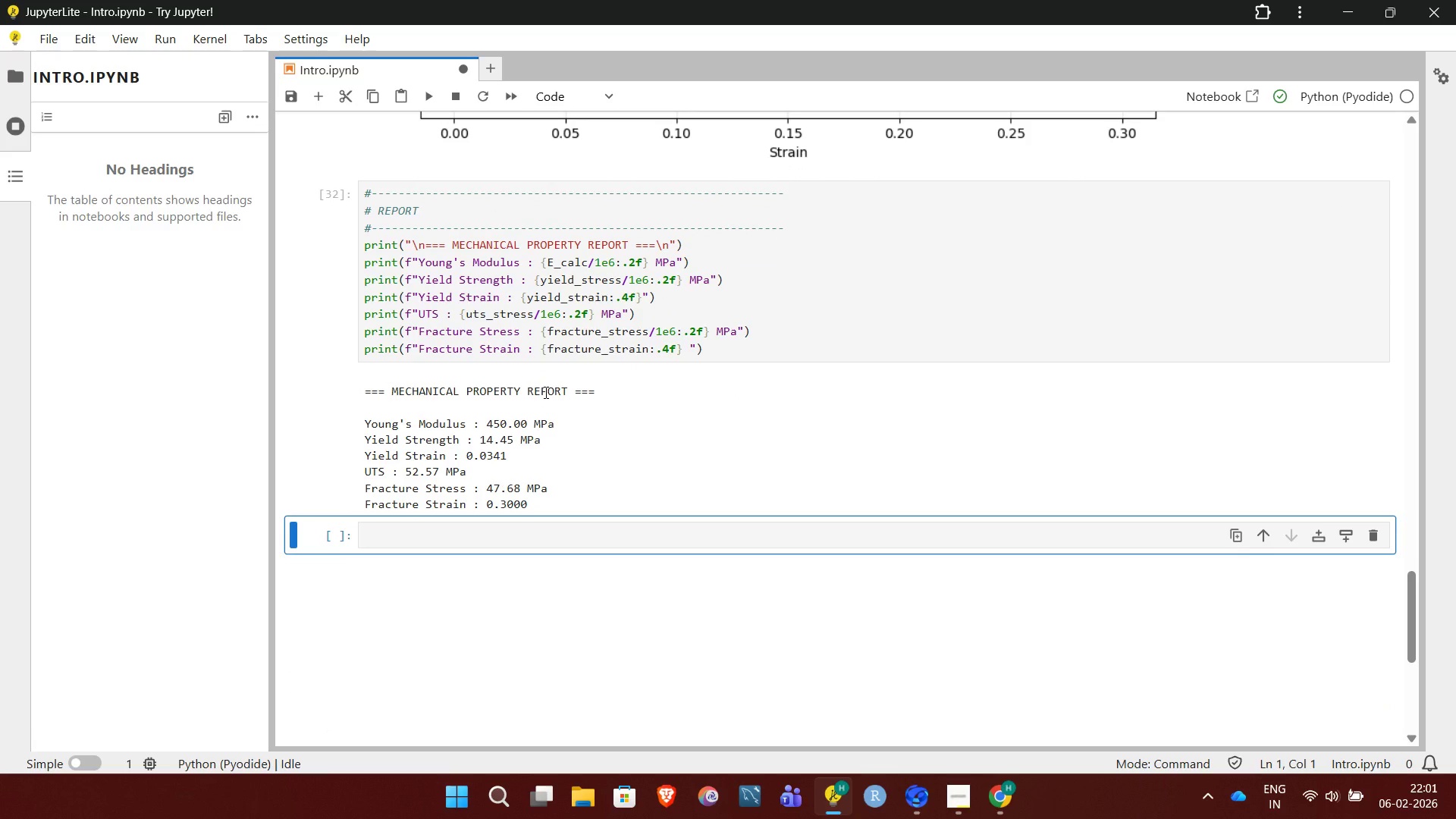 
left_click([441, 320])
 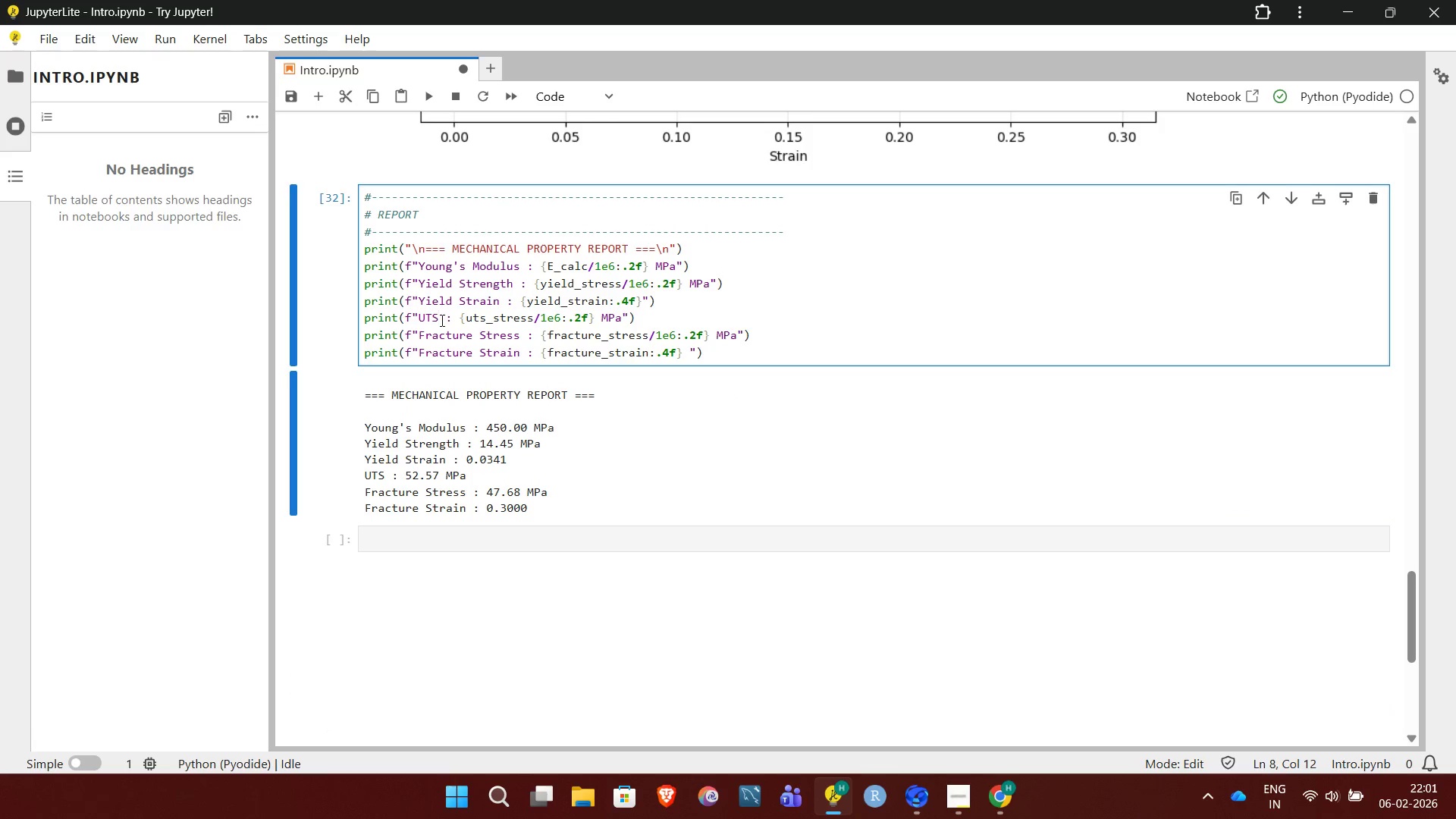 
key(Backspace)
key(Backspace)
type(ltimate Tensile Strength)
 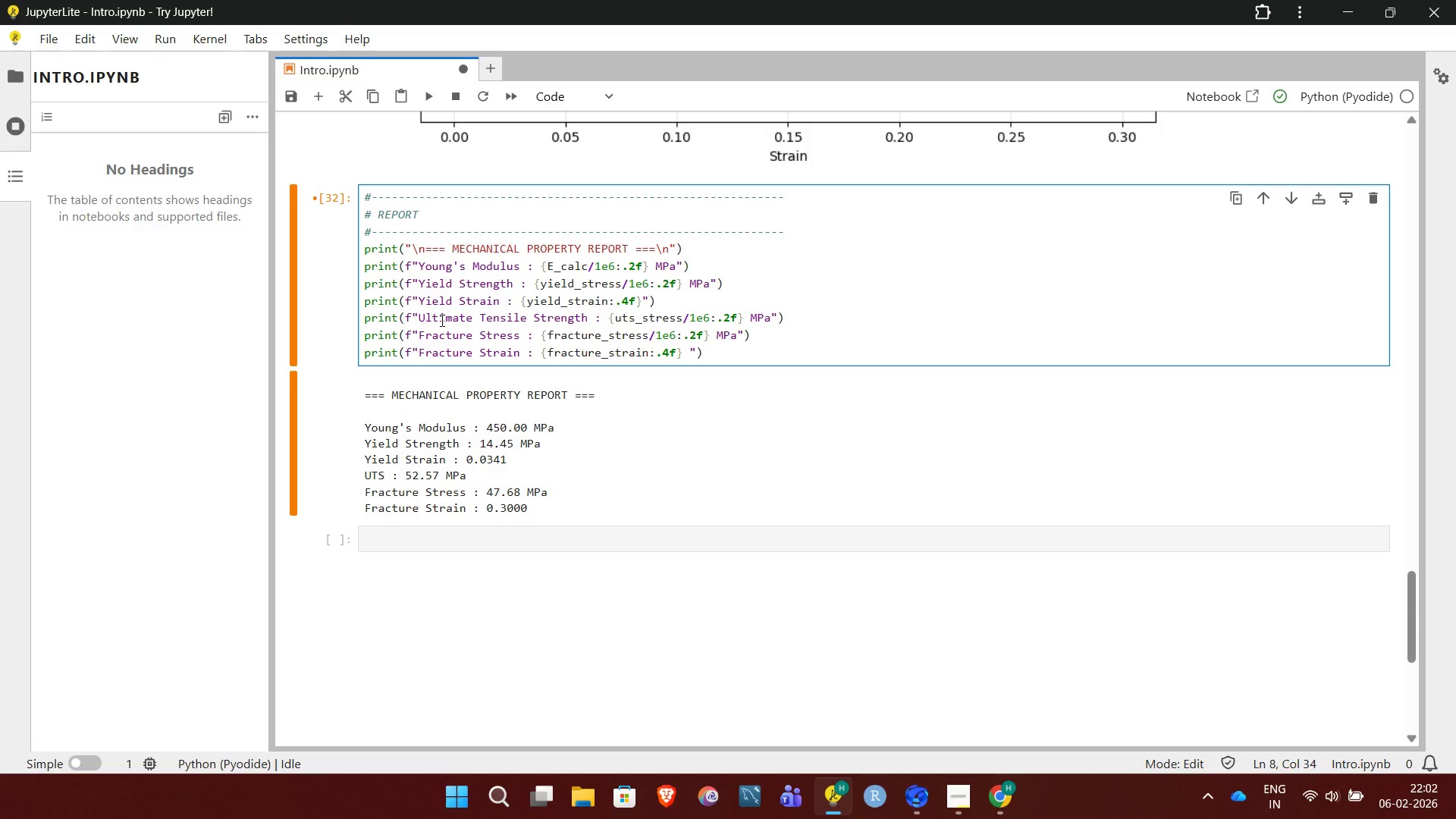 
key(Shift+Enter)
 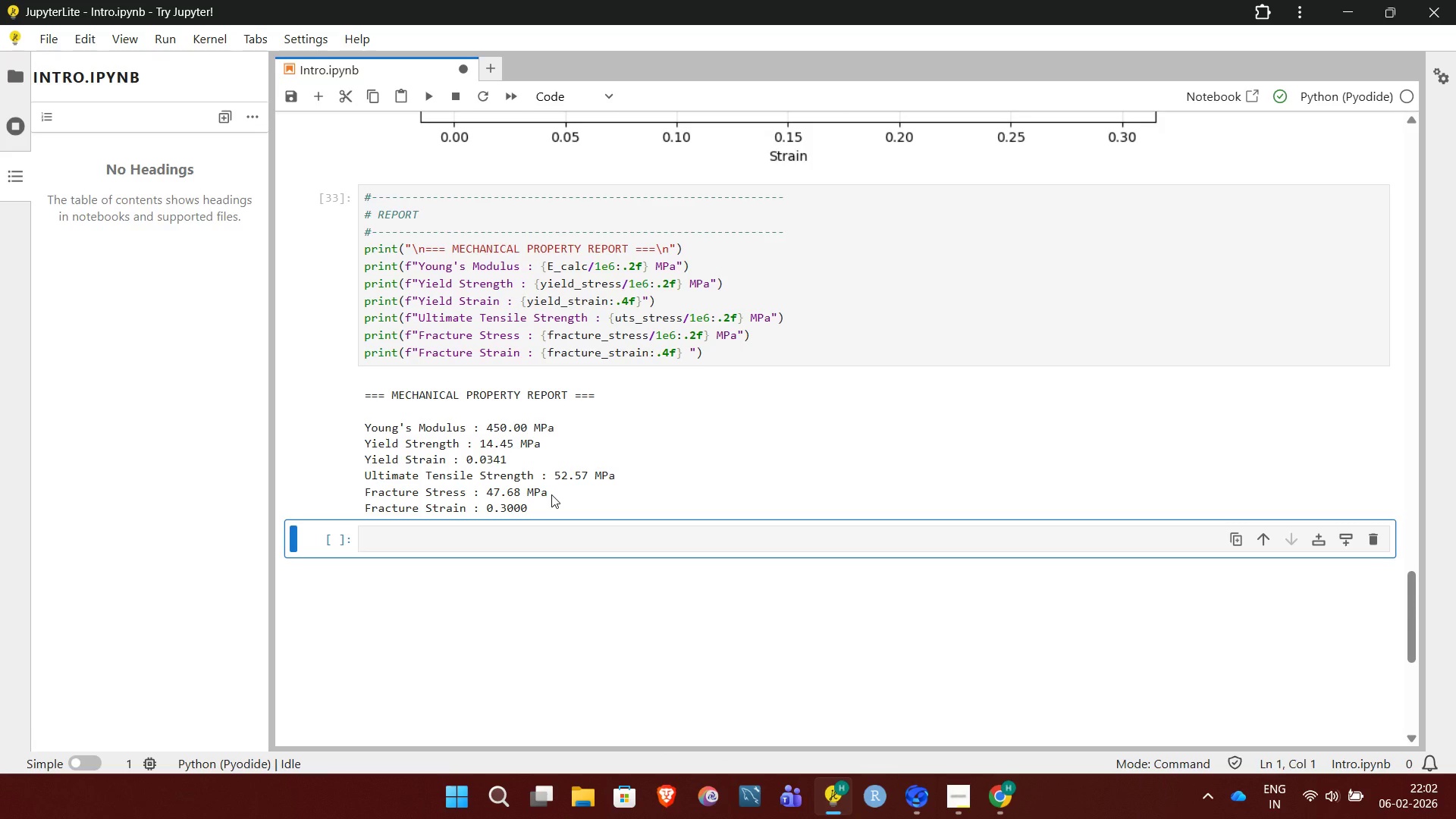 
wait(11.34)
 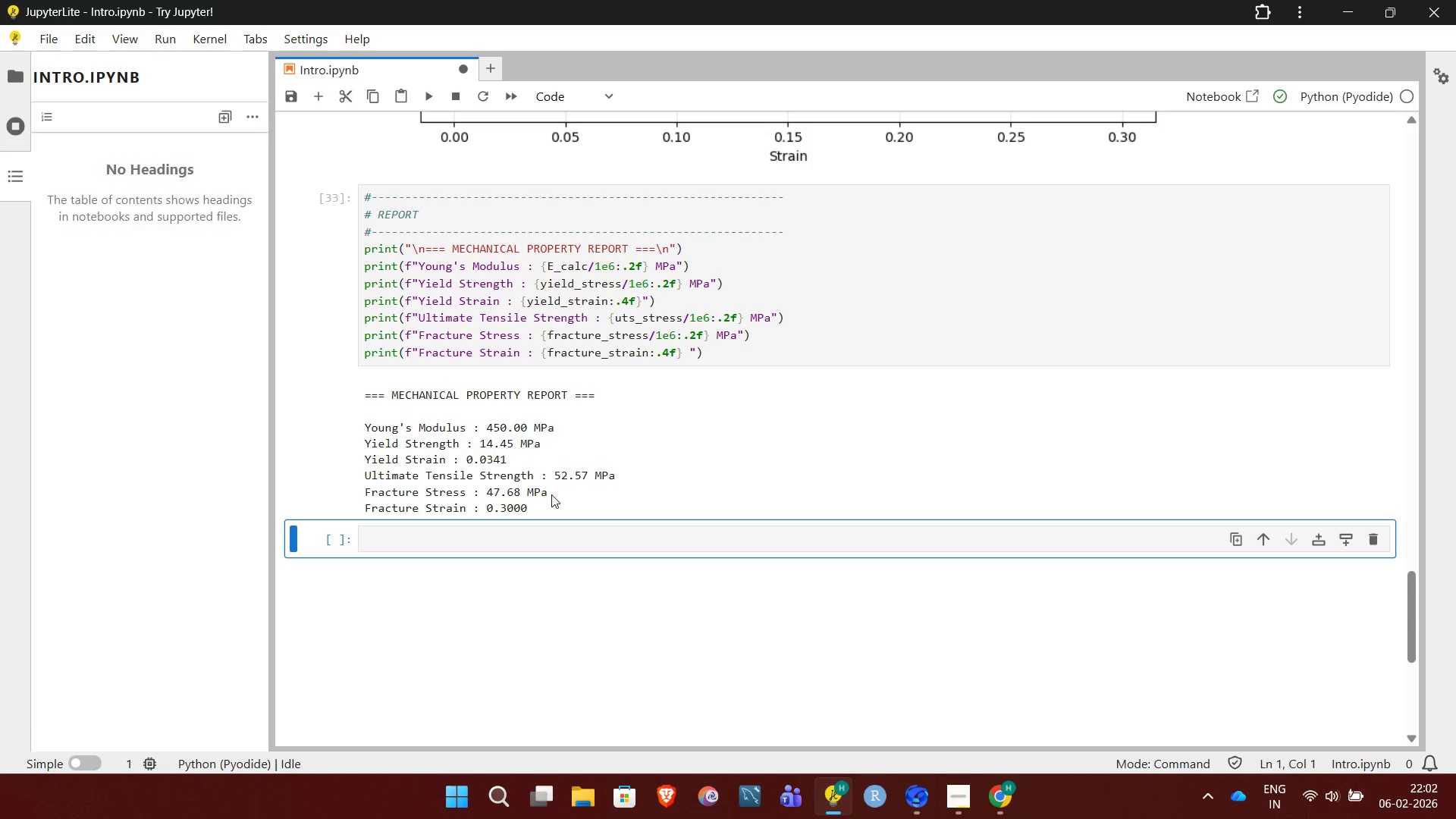 
left_click([524, 267])
 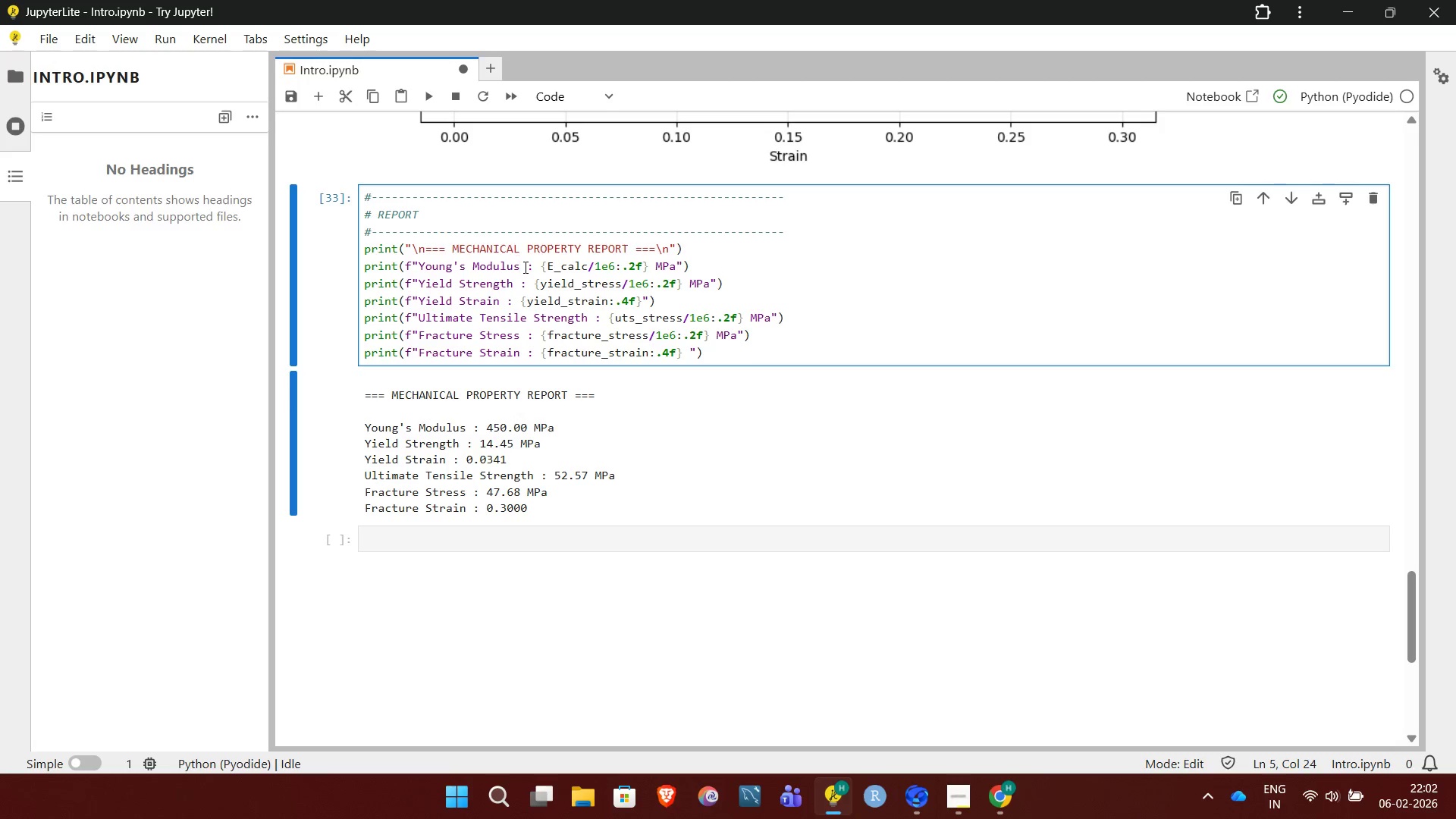 
key(Space)
 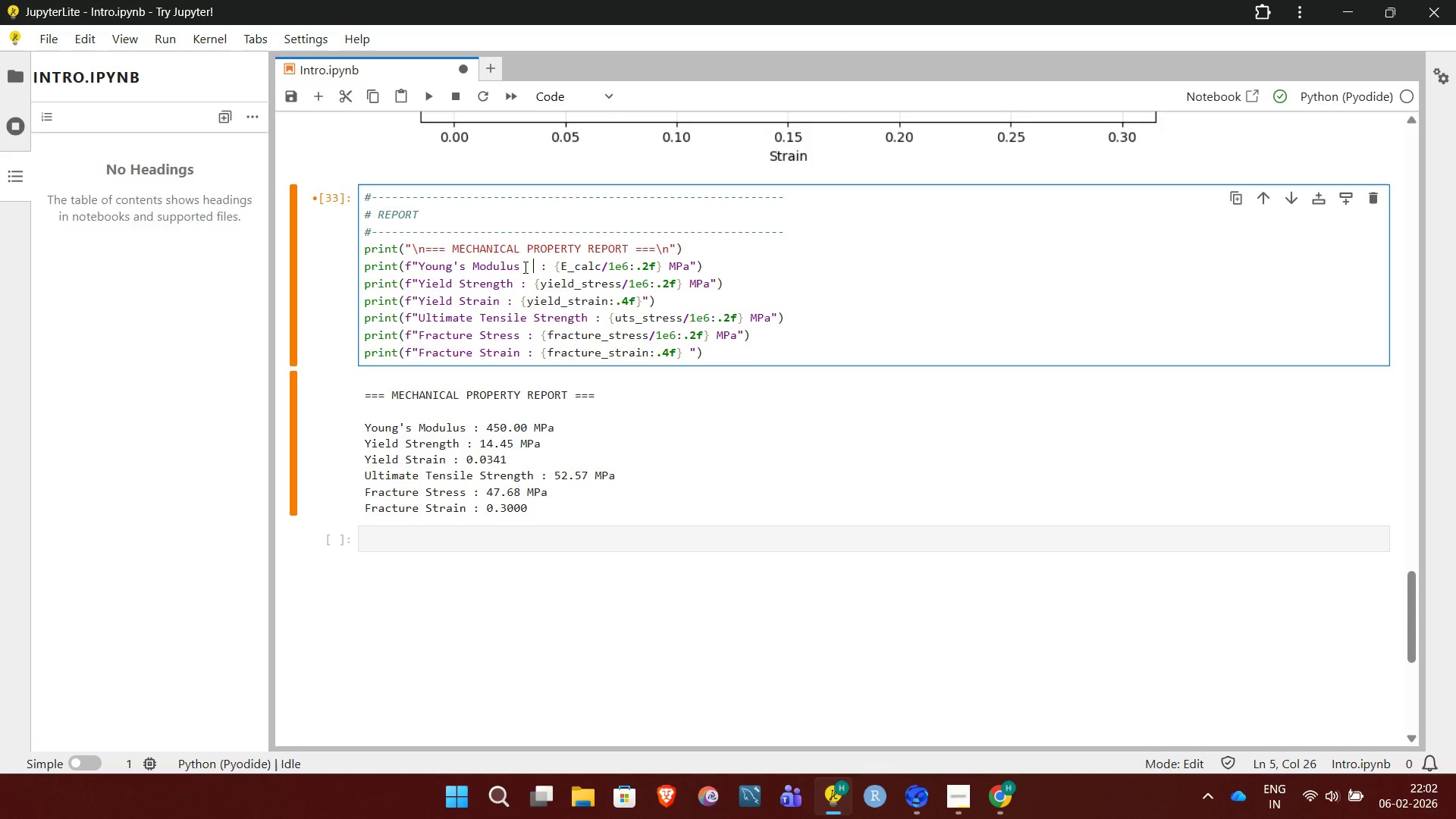 
key(Space)
 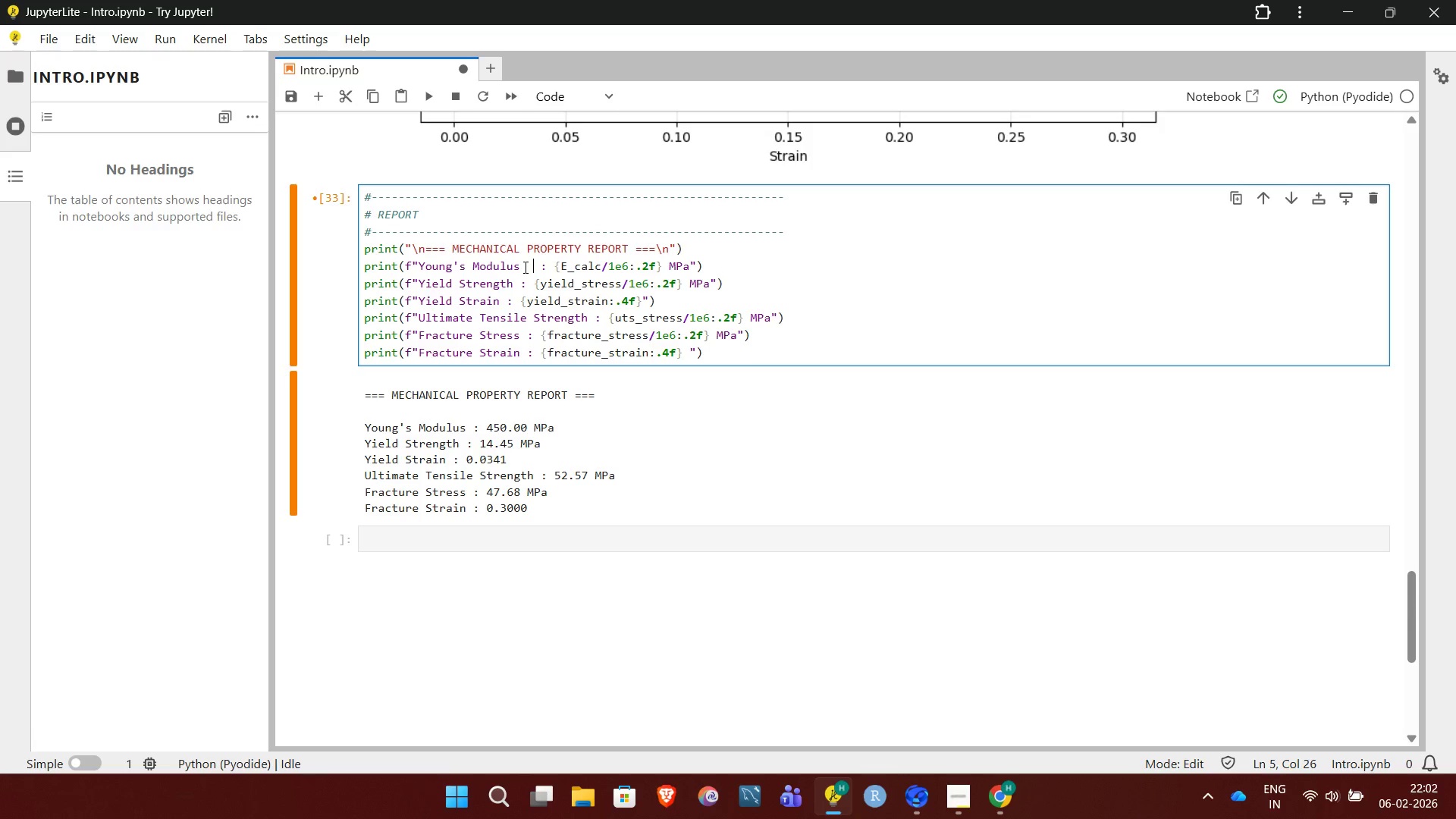 
key(Space)
 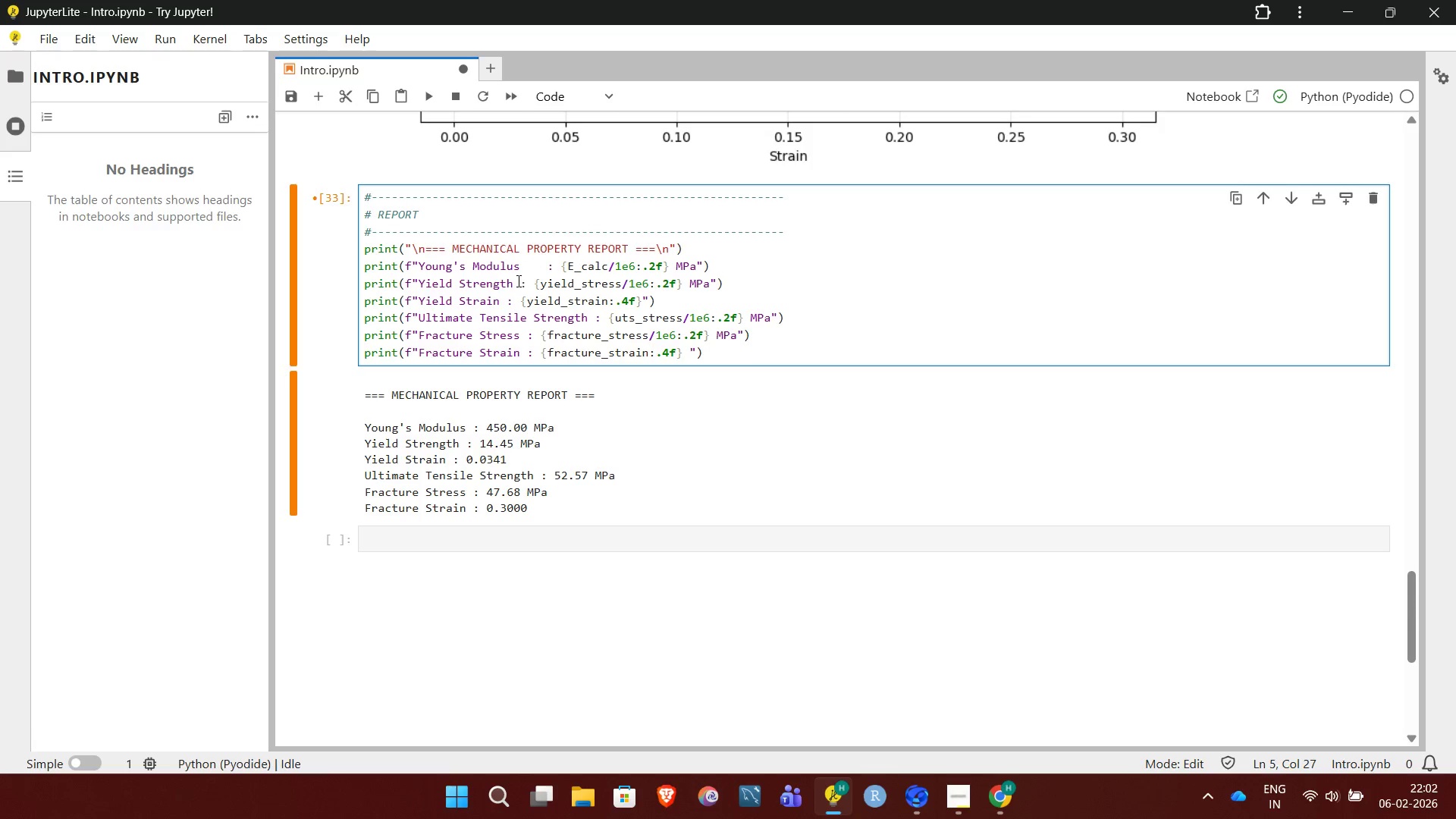 
left_click([516, 280])
 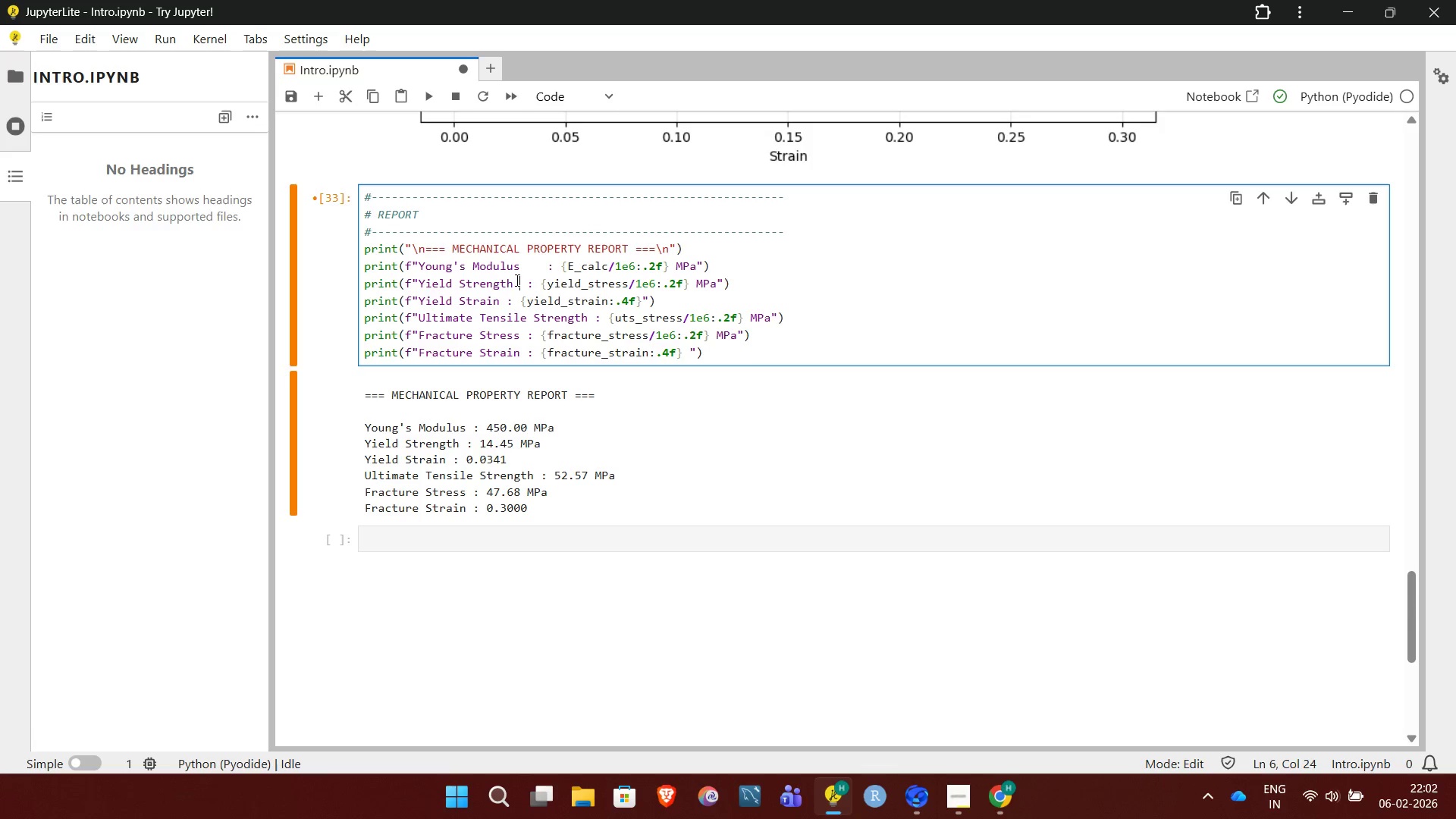 
key(Space)
 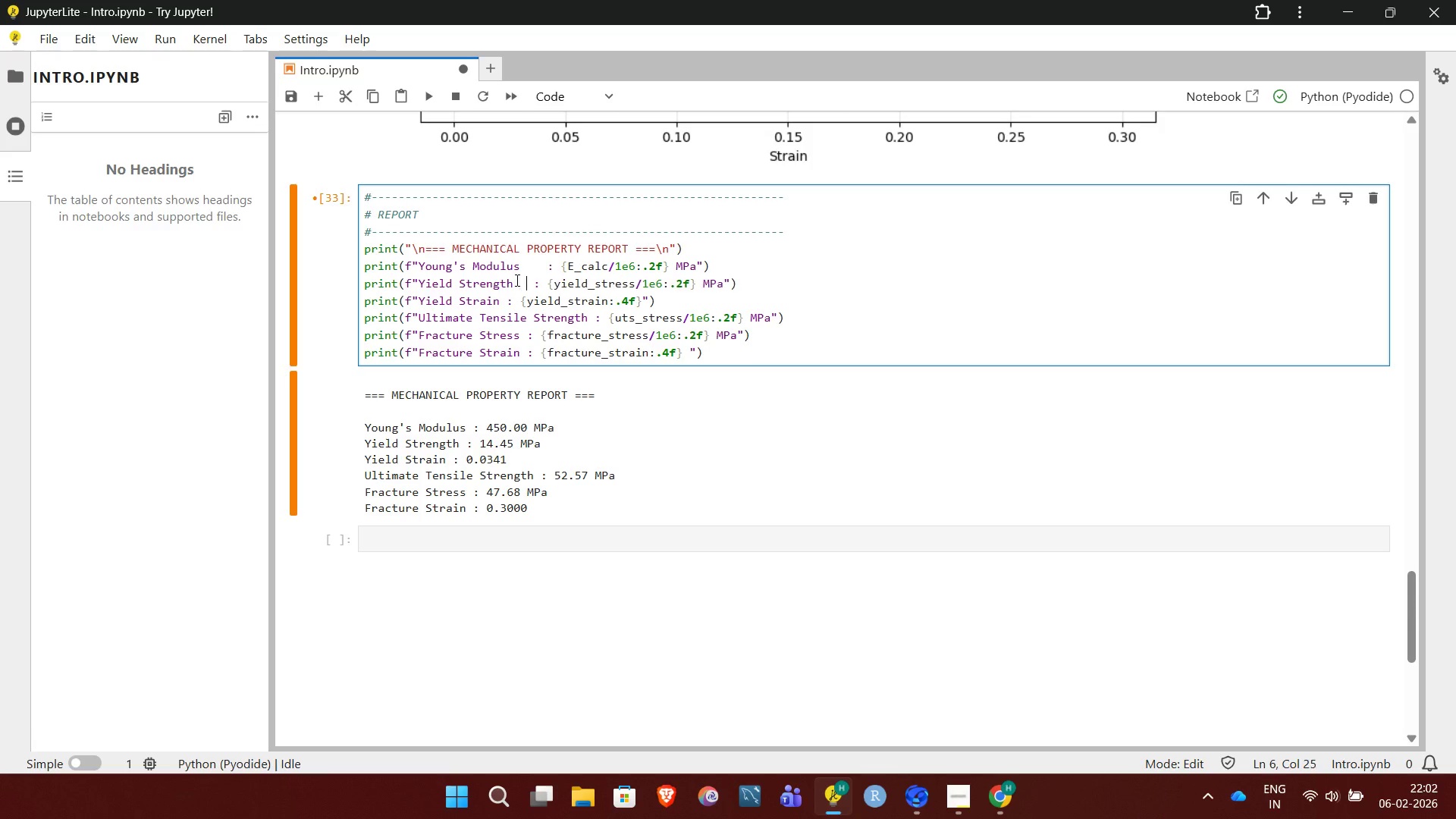 
key(Space)
 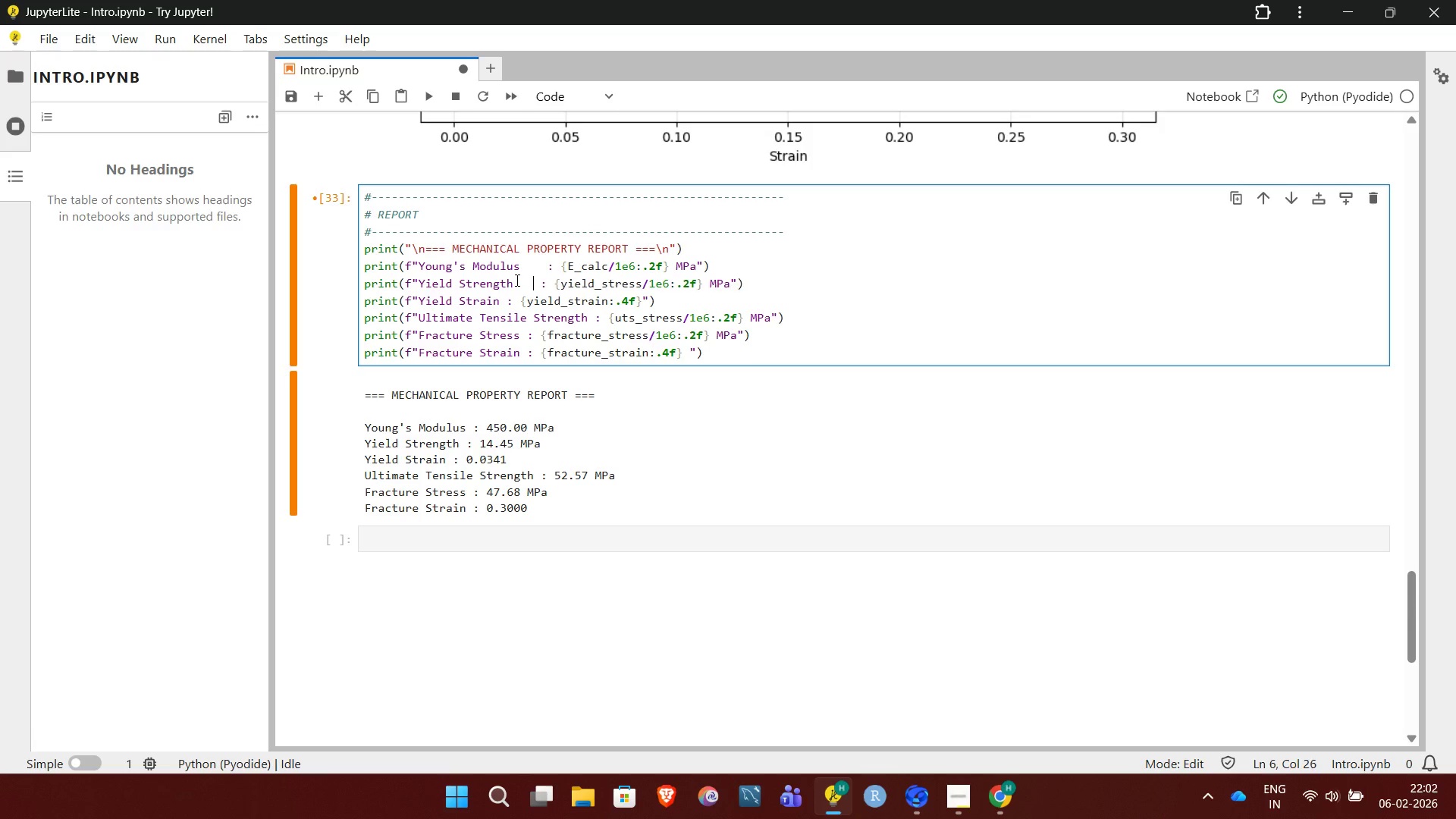 
key(Space)
 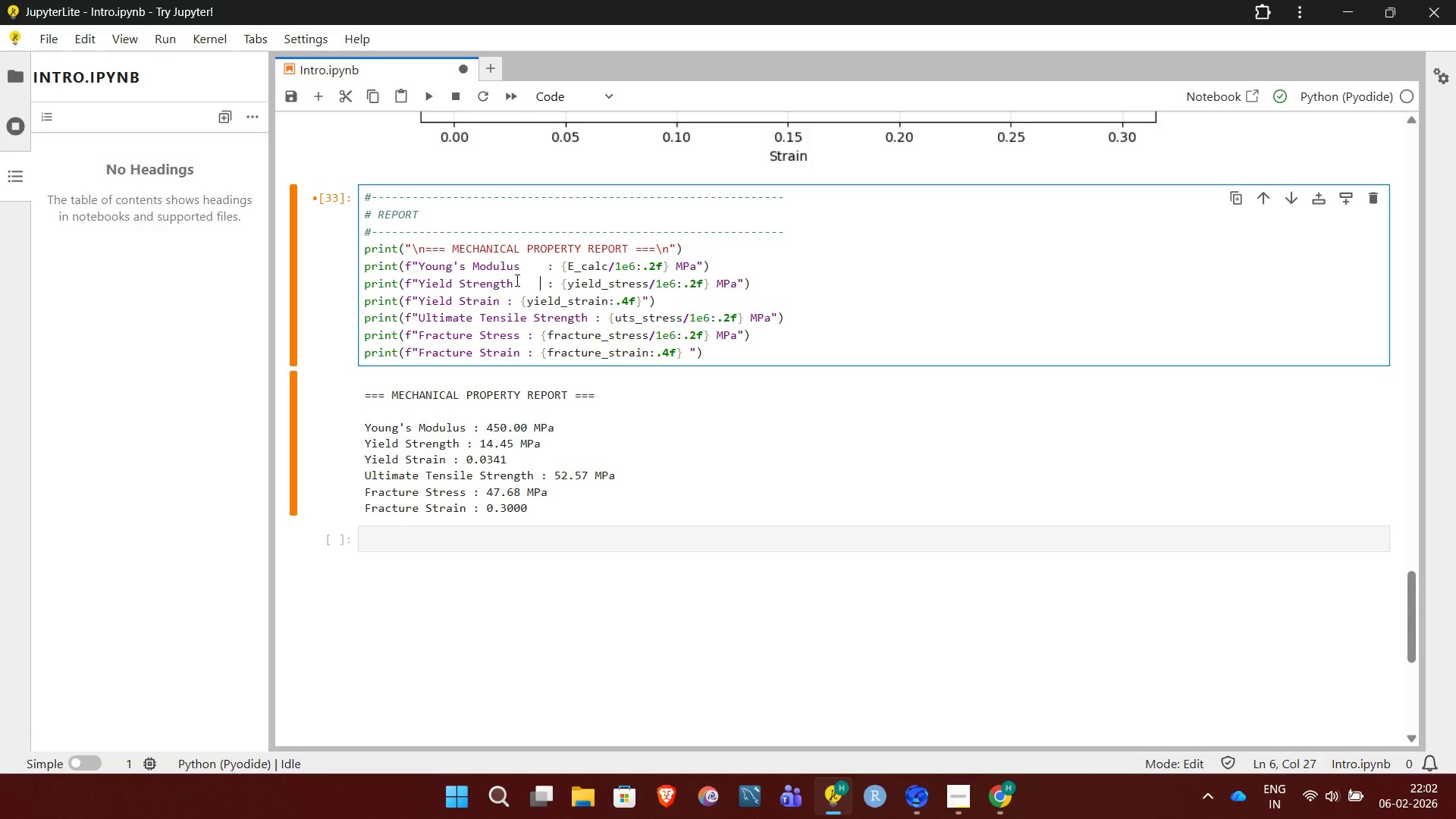 
key(Space)
 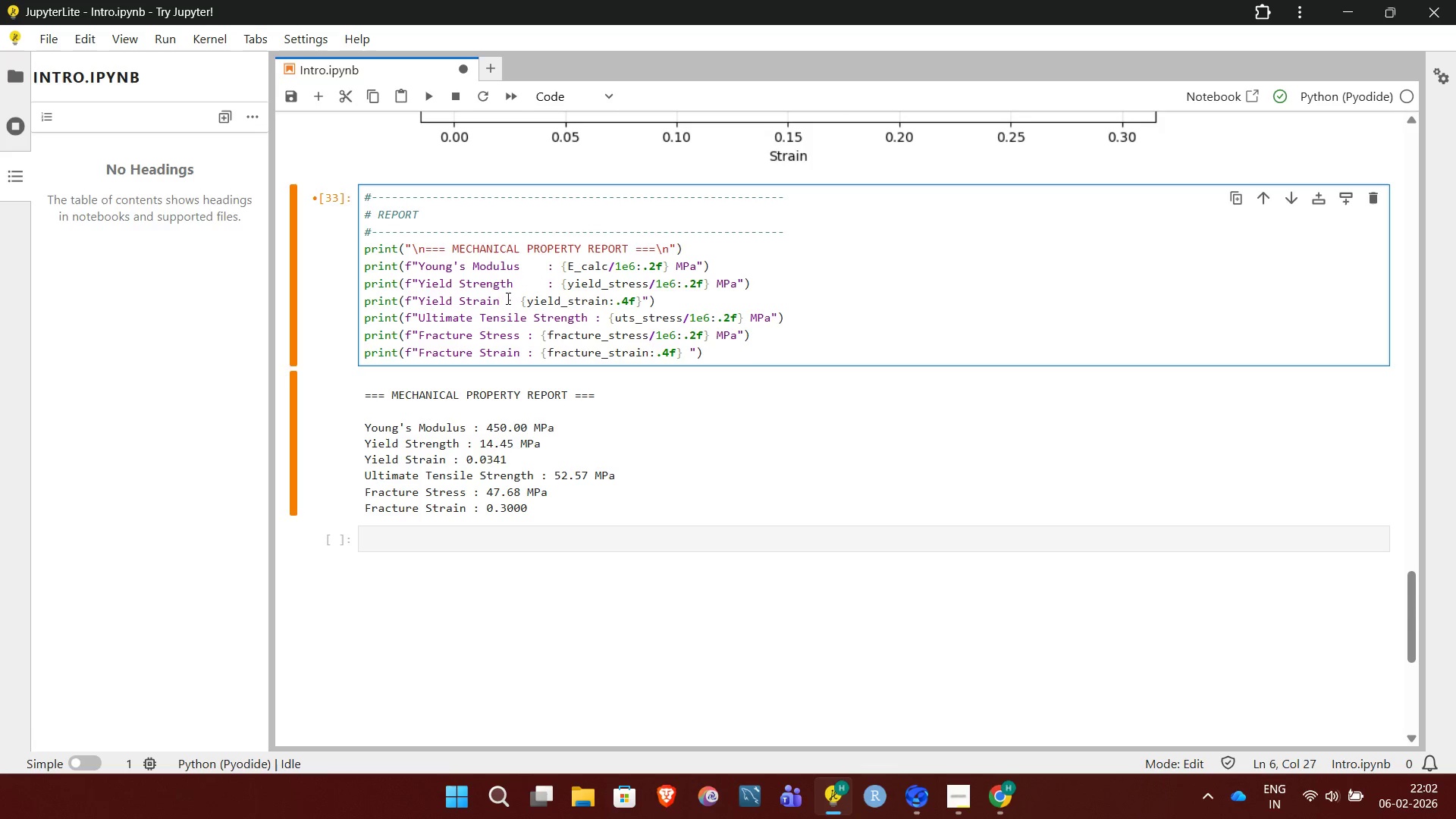 
left_click([504, 298])
 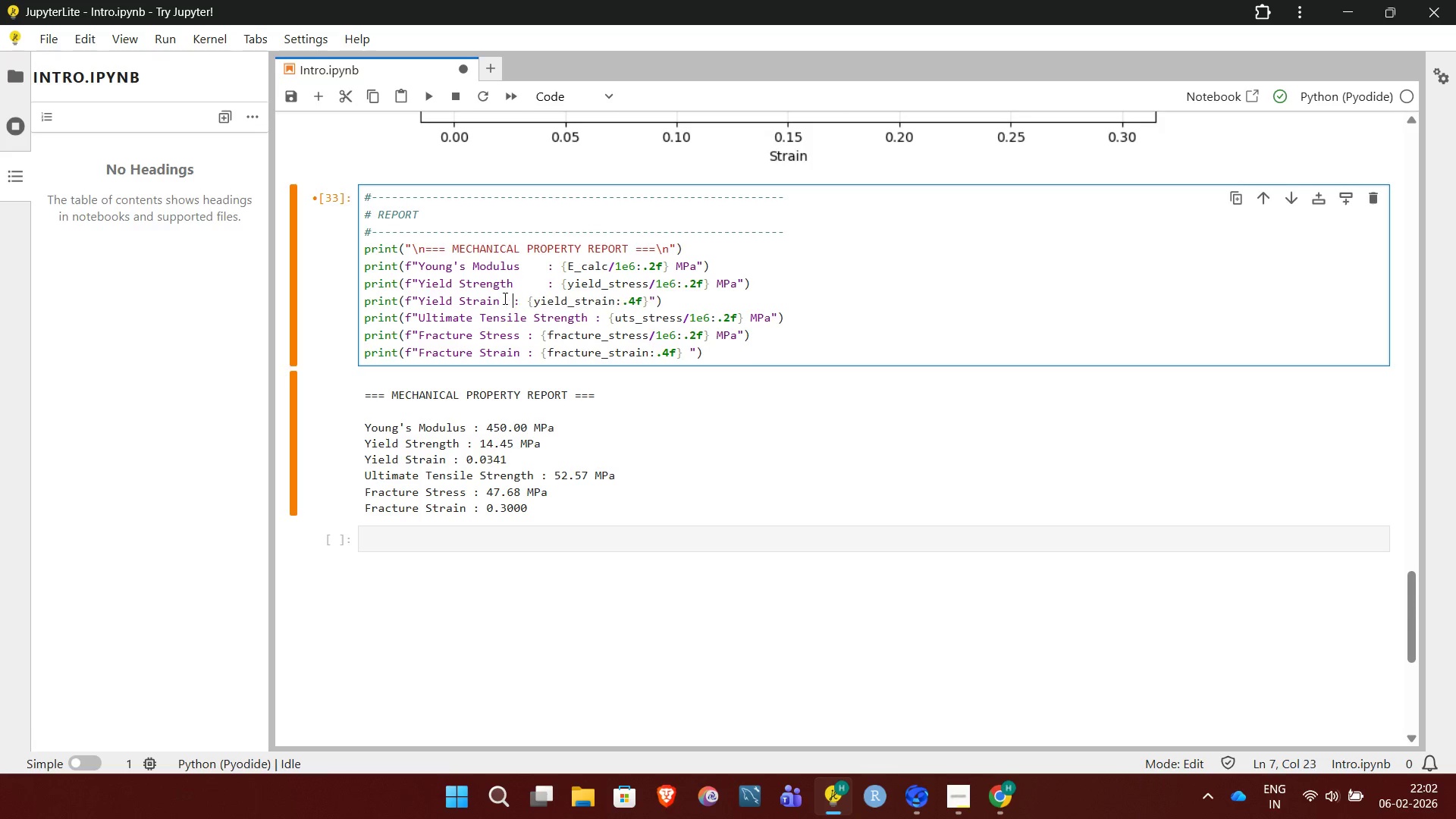 
key(Space)
 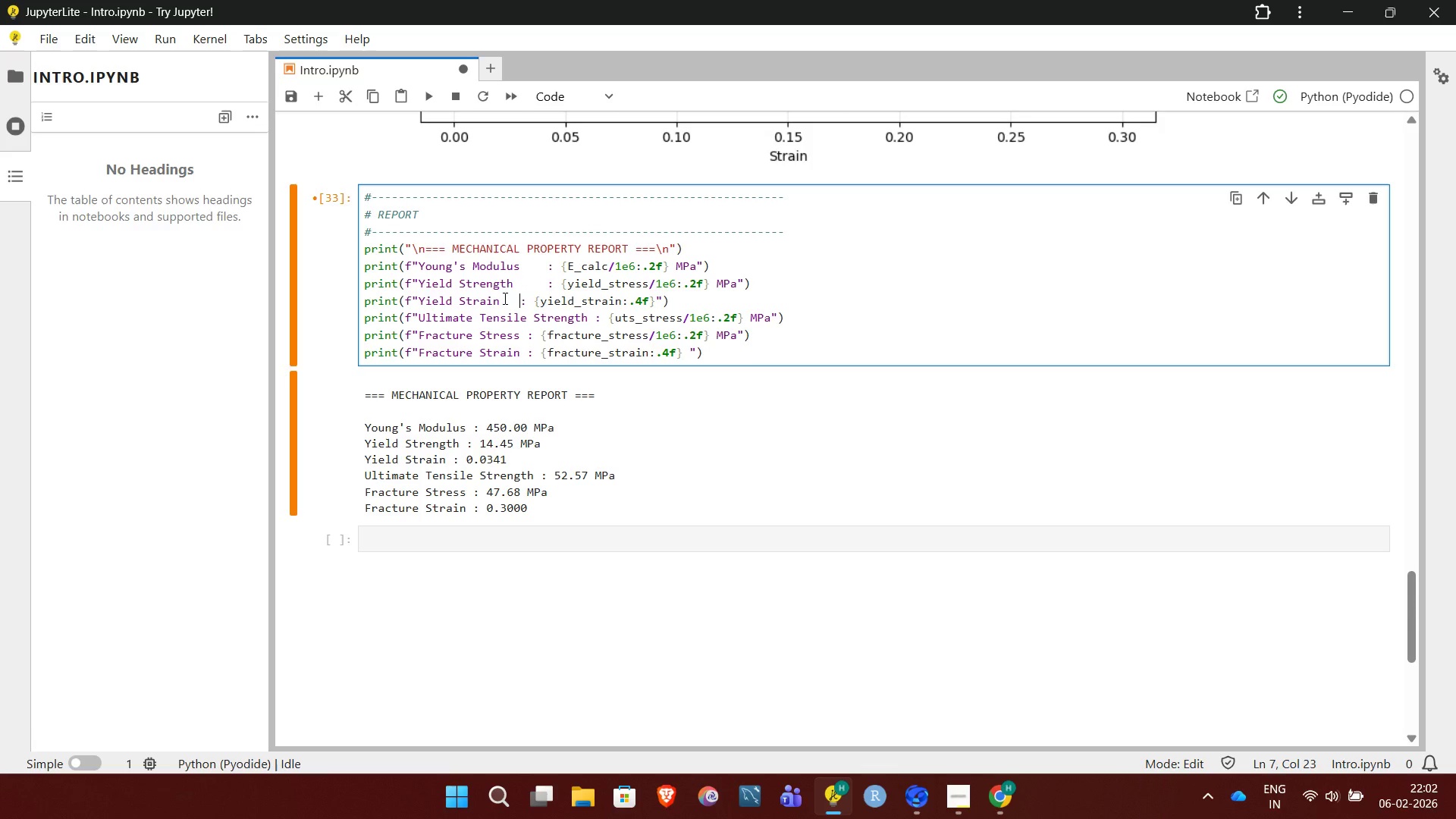 
key(Space)
 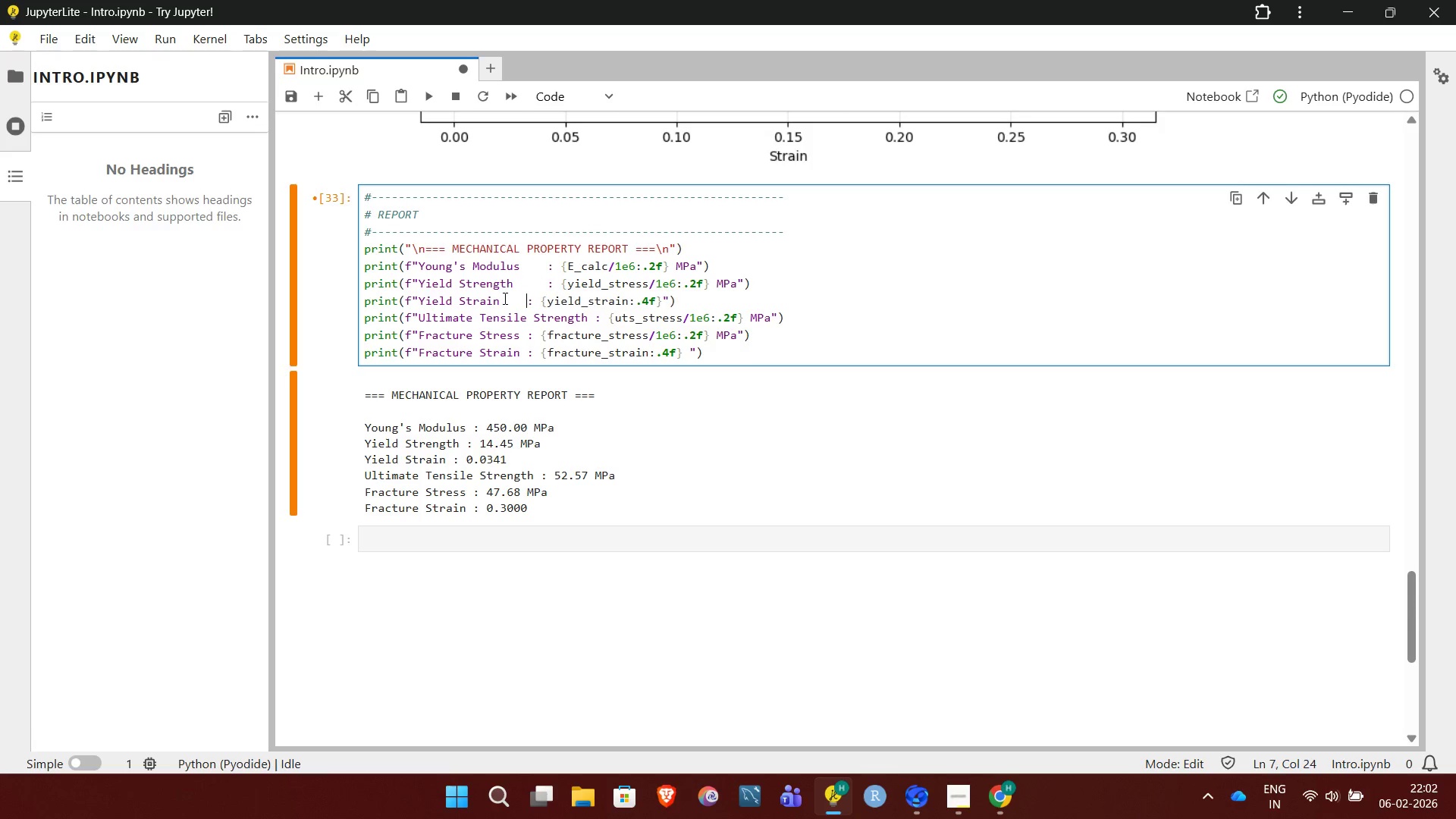 
key(Space)
 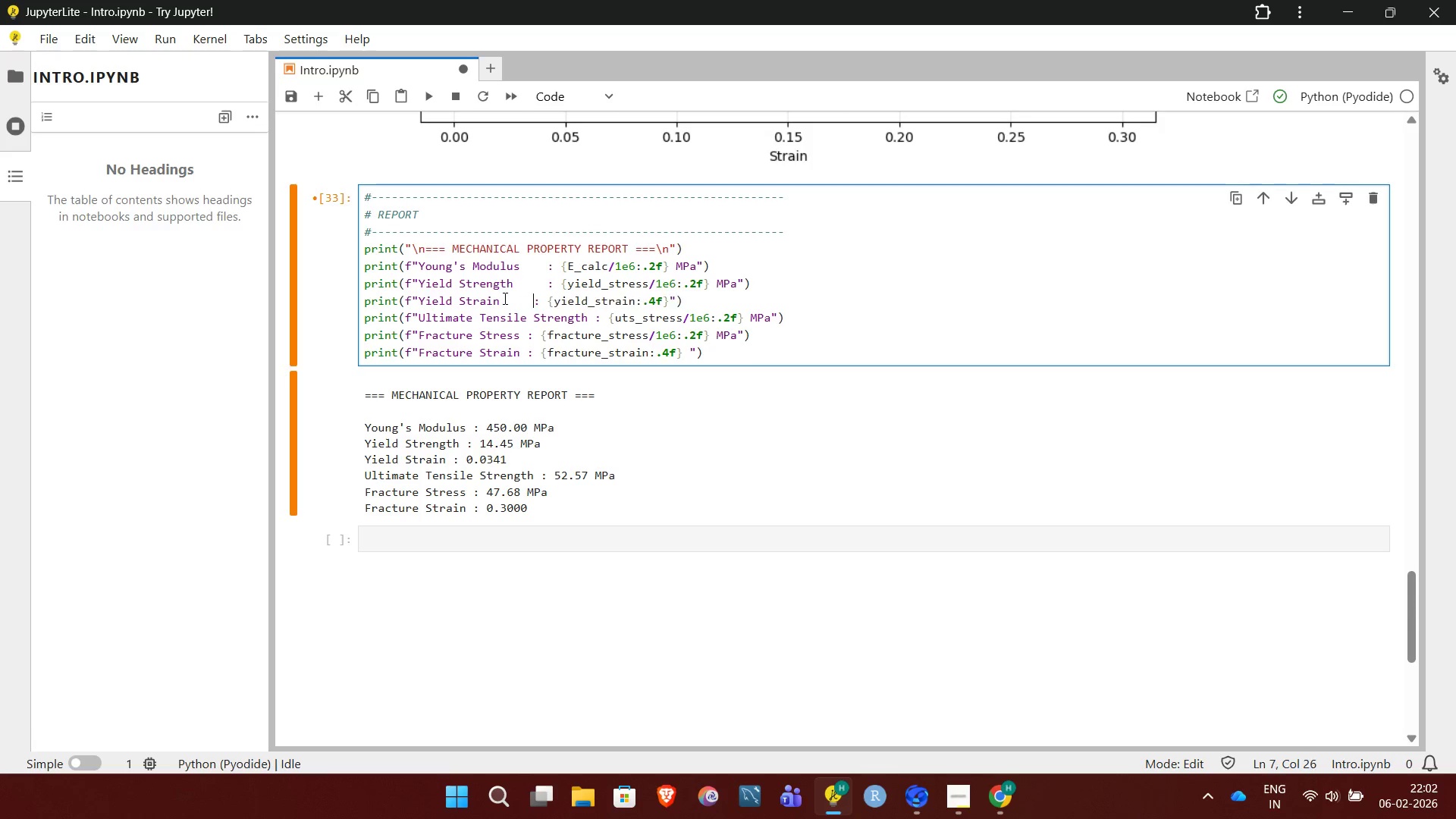 
key(Space)
 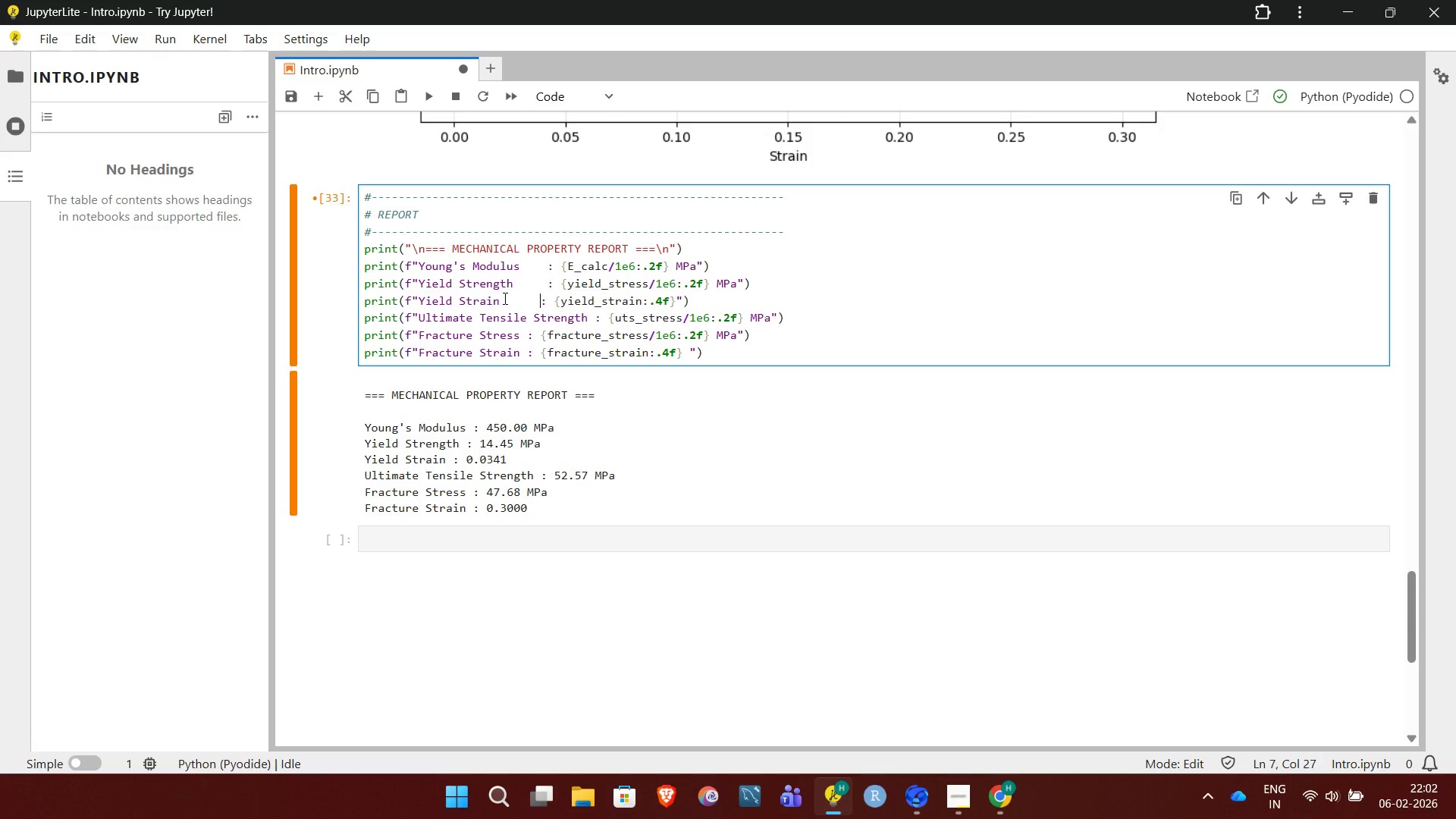 
key(Space)
 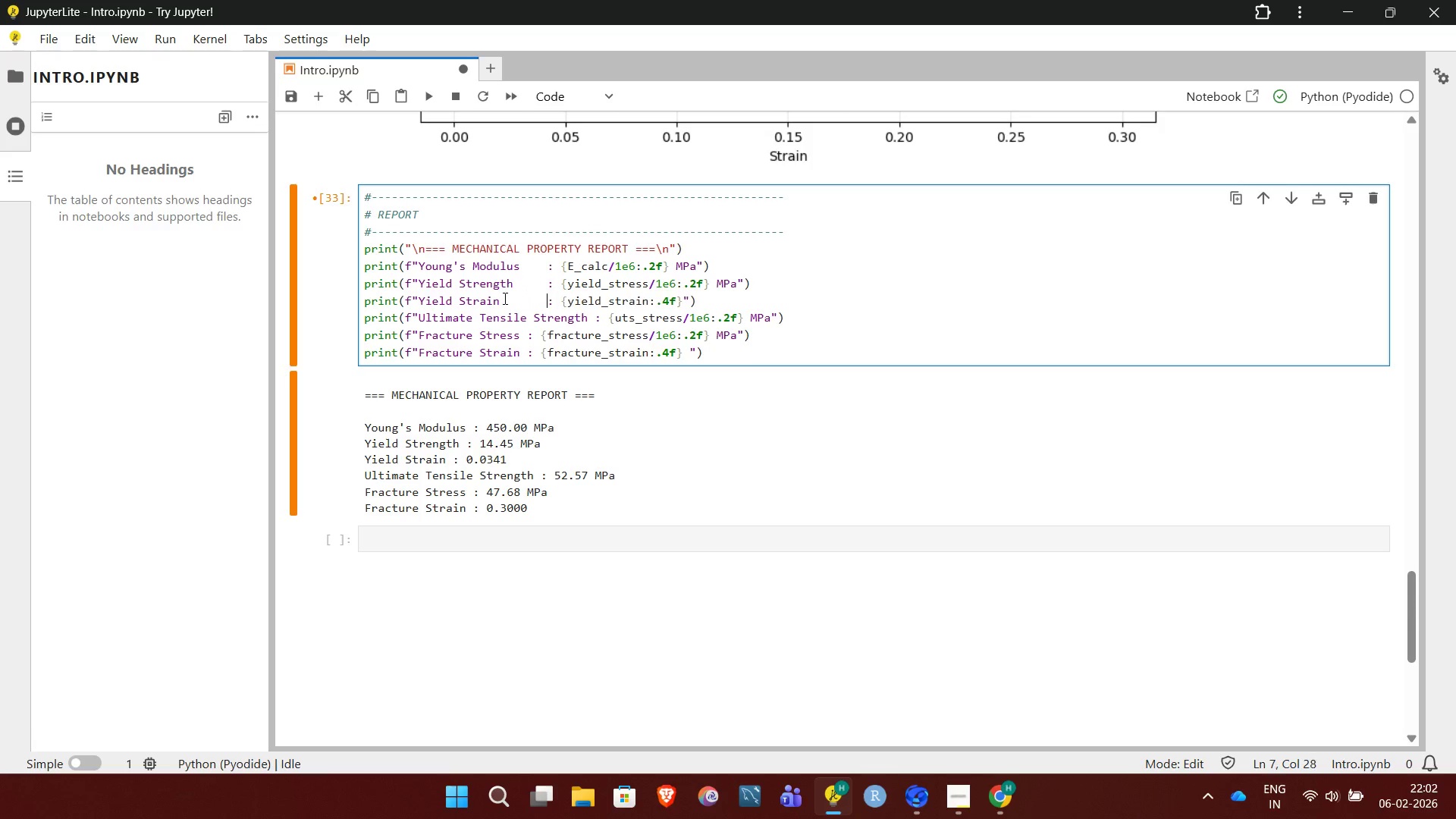 
key(Space)
 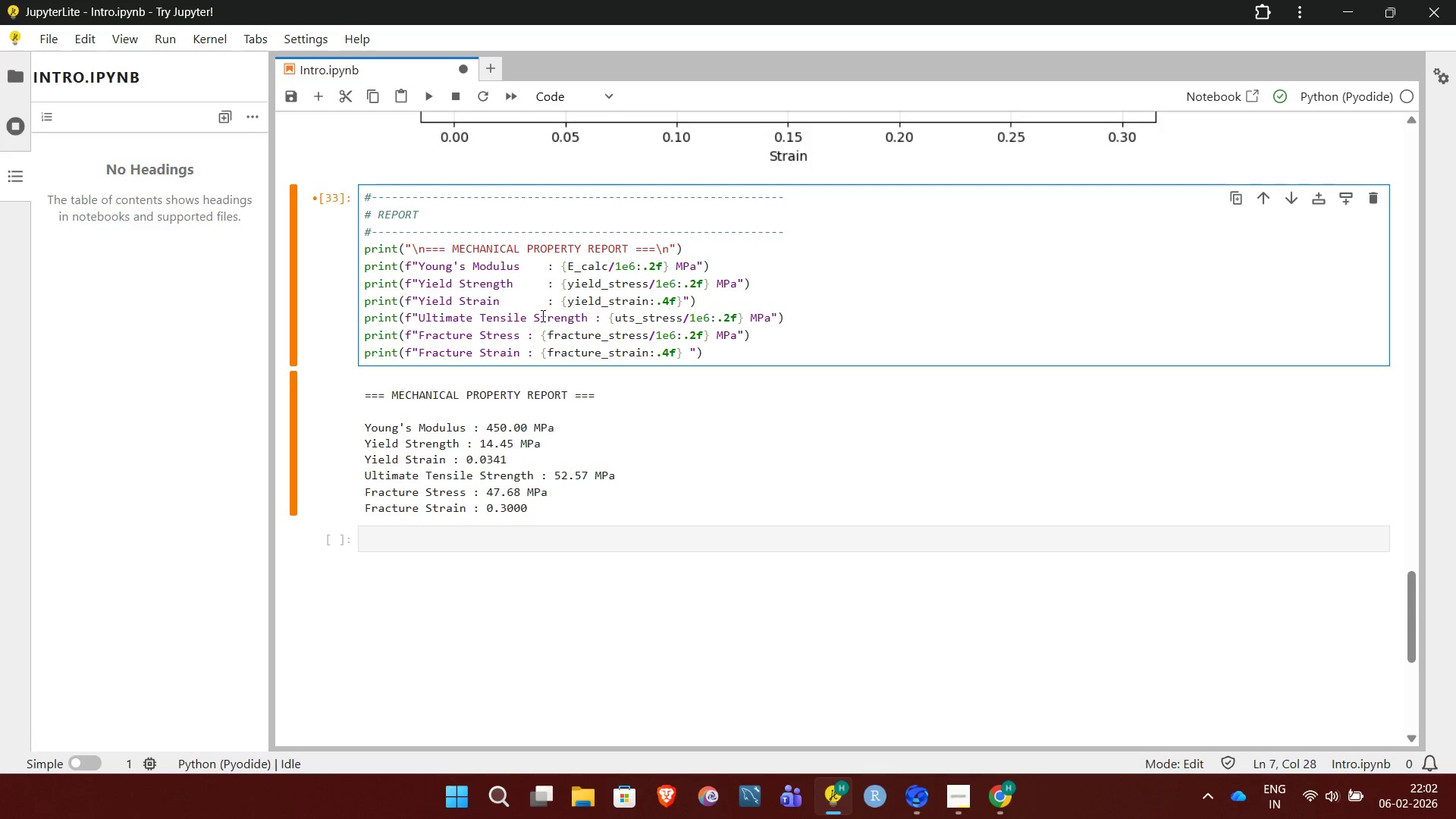 
left_click([535, 300])
 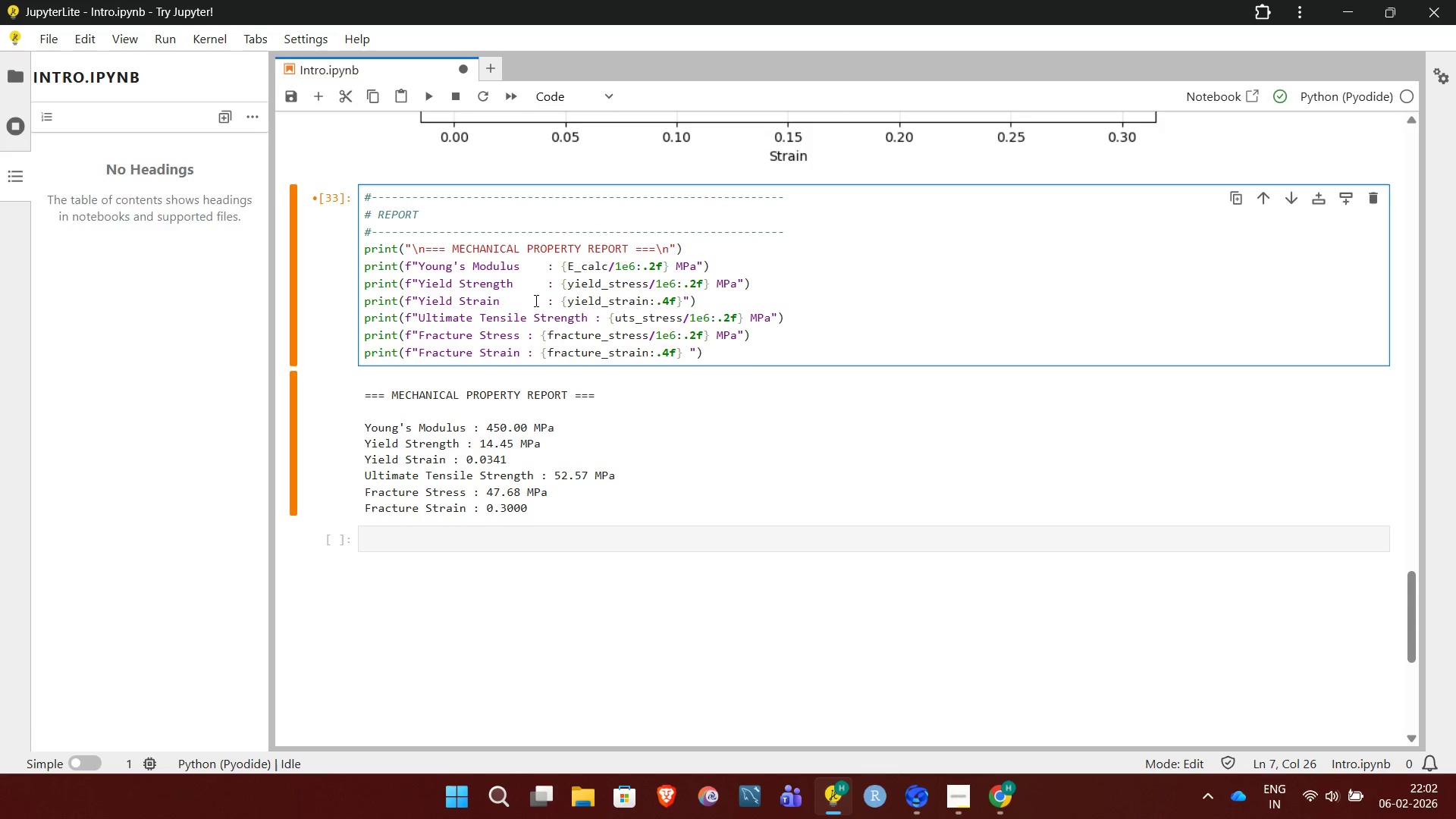 
key(Space)
 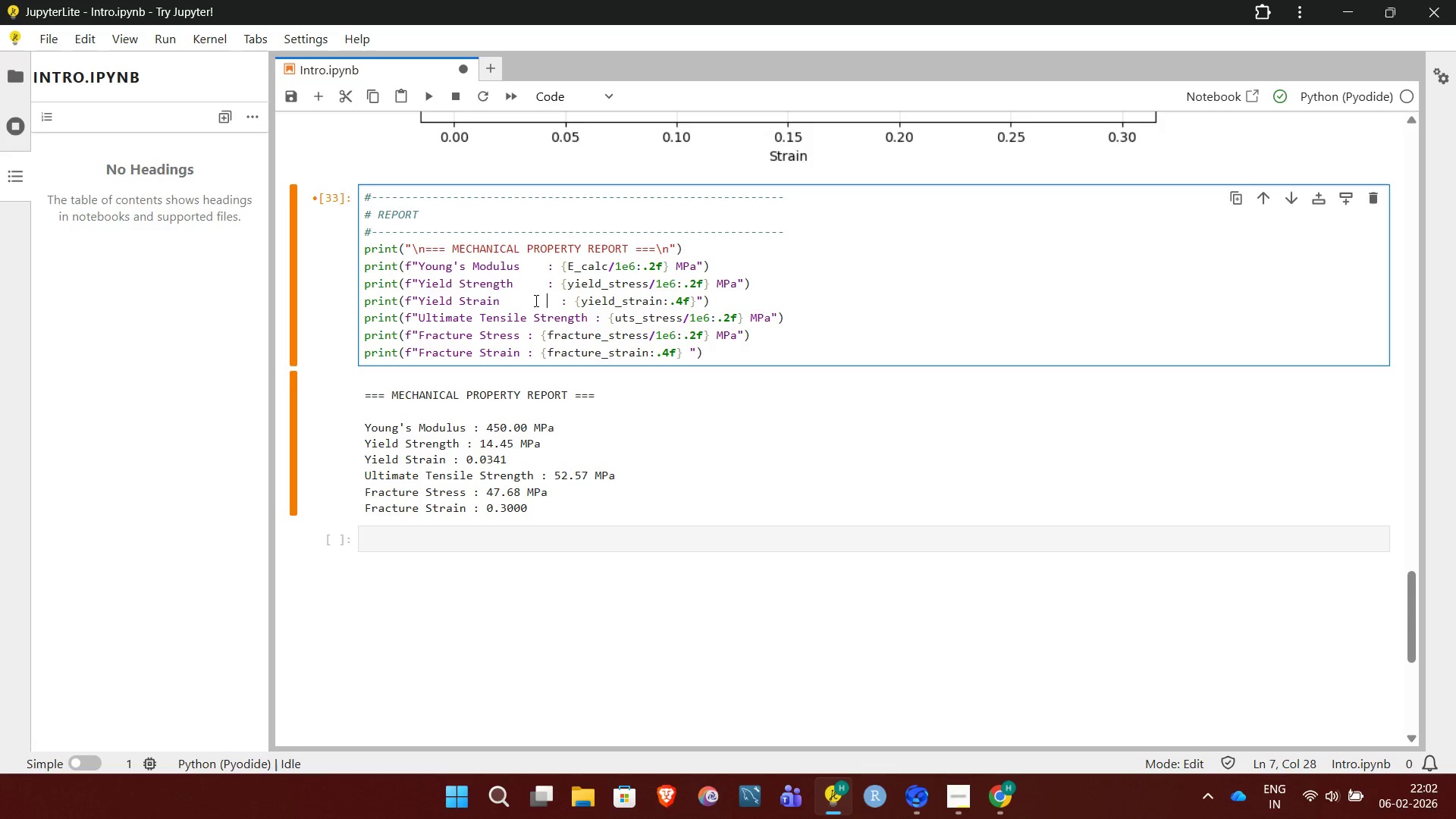 
key(Space)
 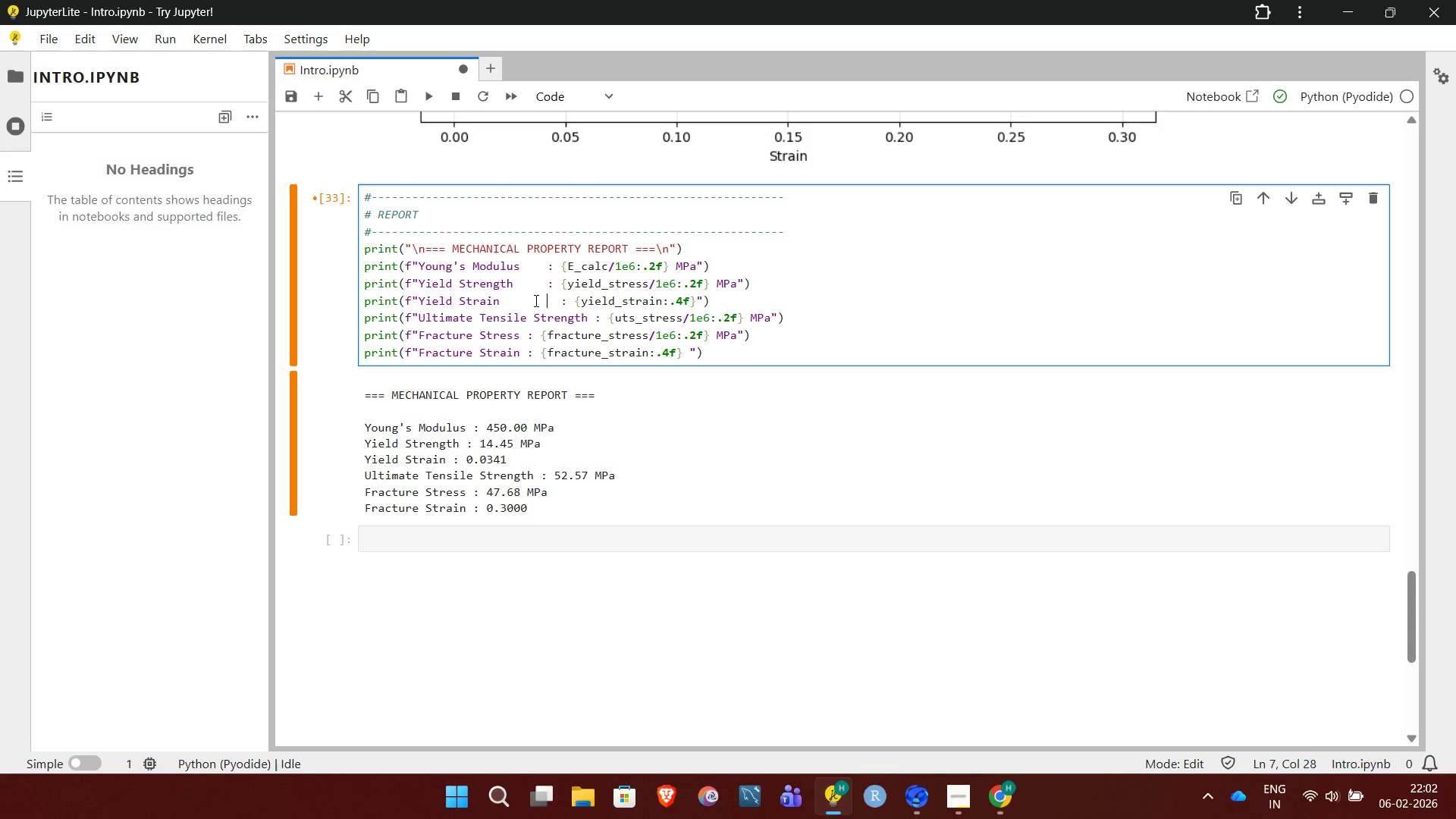 
key(Space)
 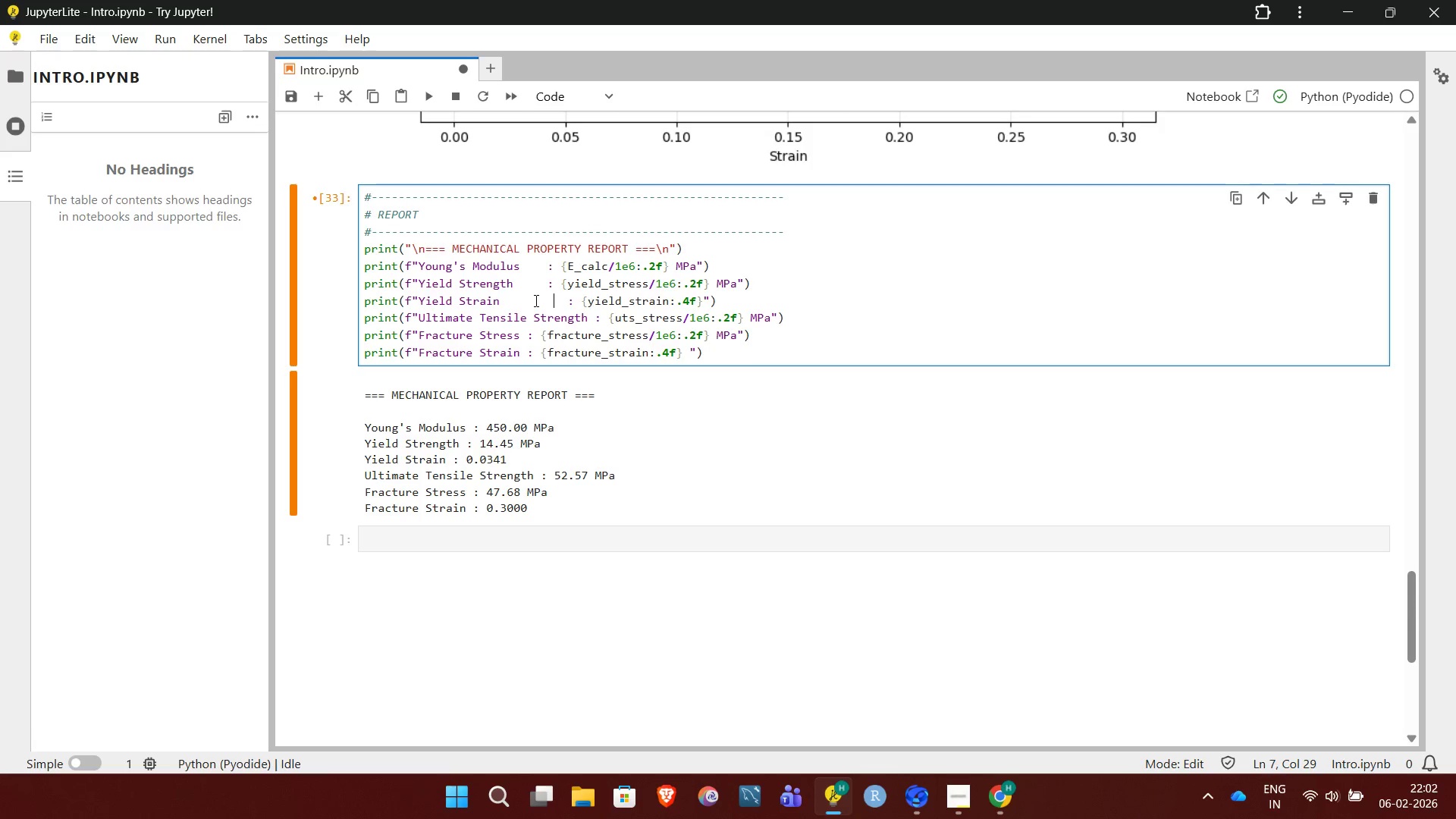 
key(Space)
 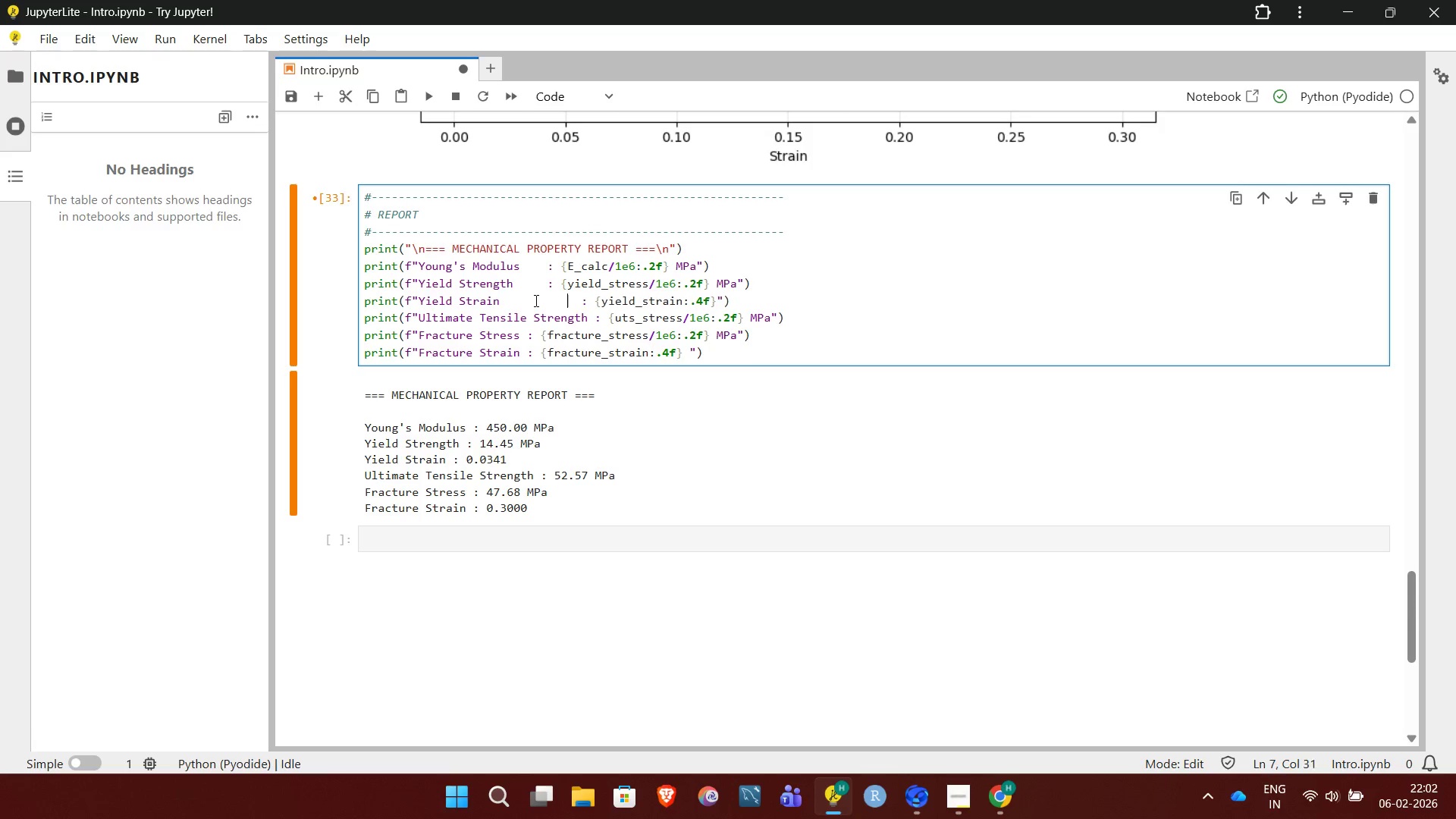 
key(Space)
 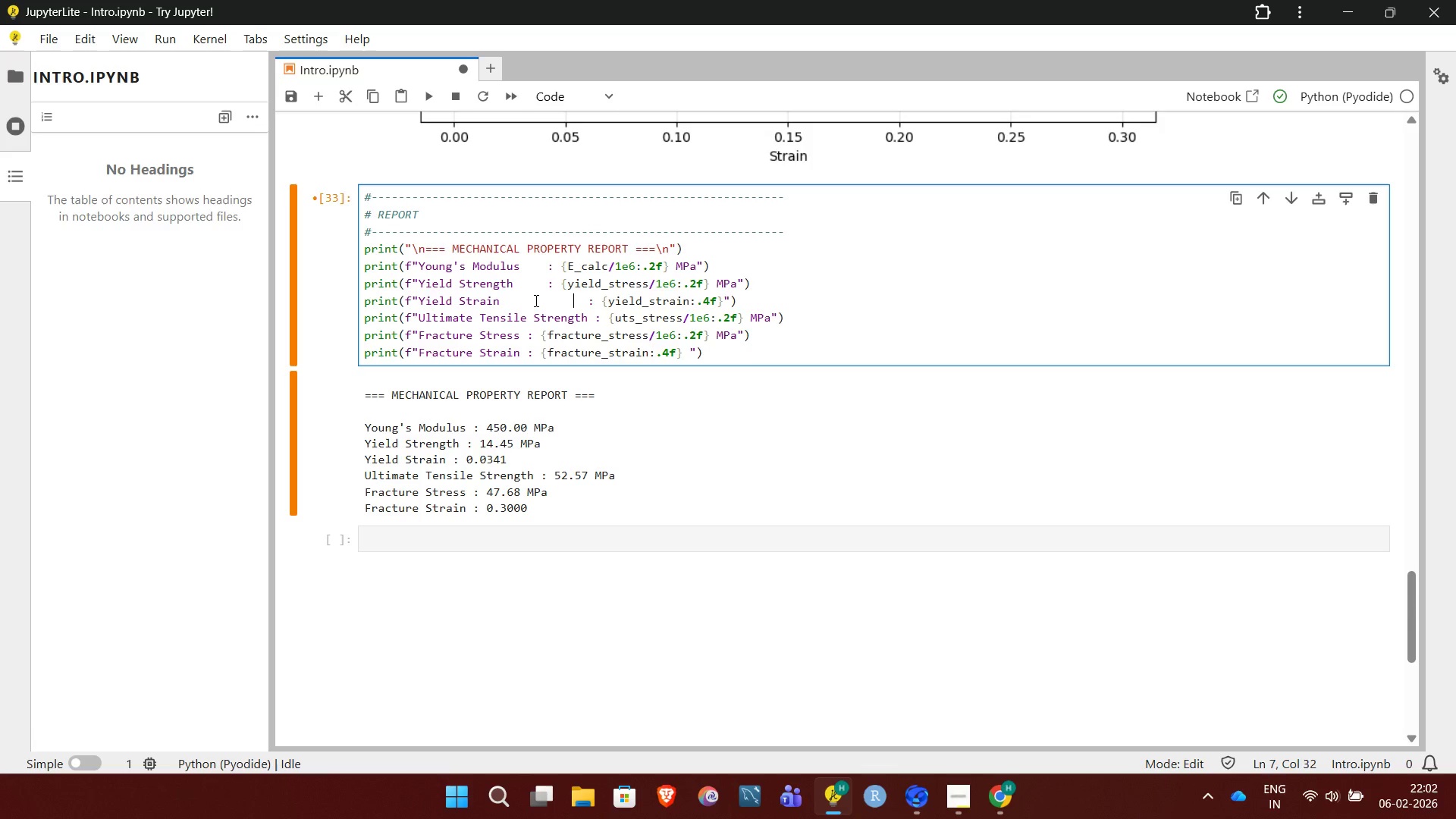 
key(Space)
 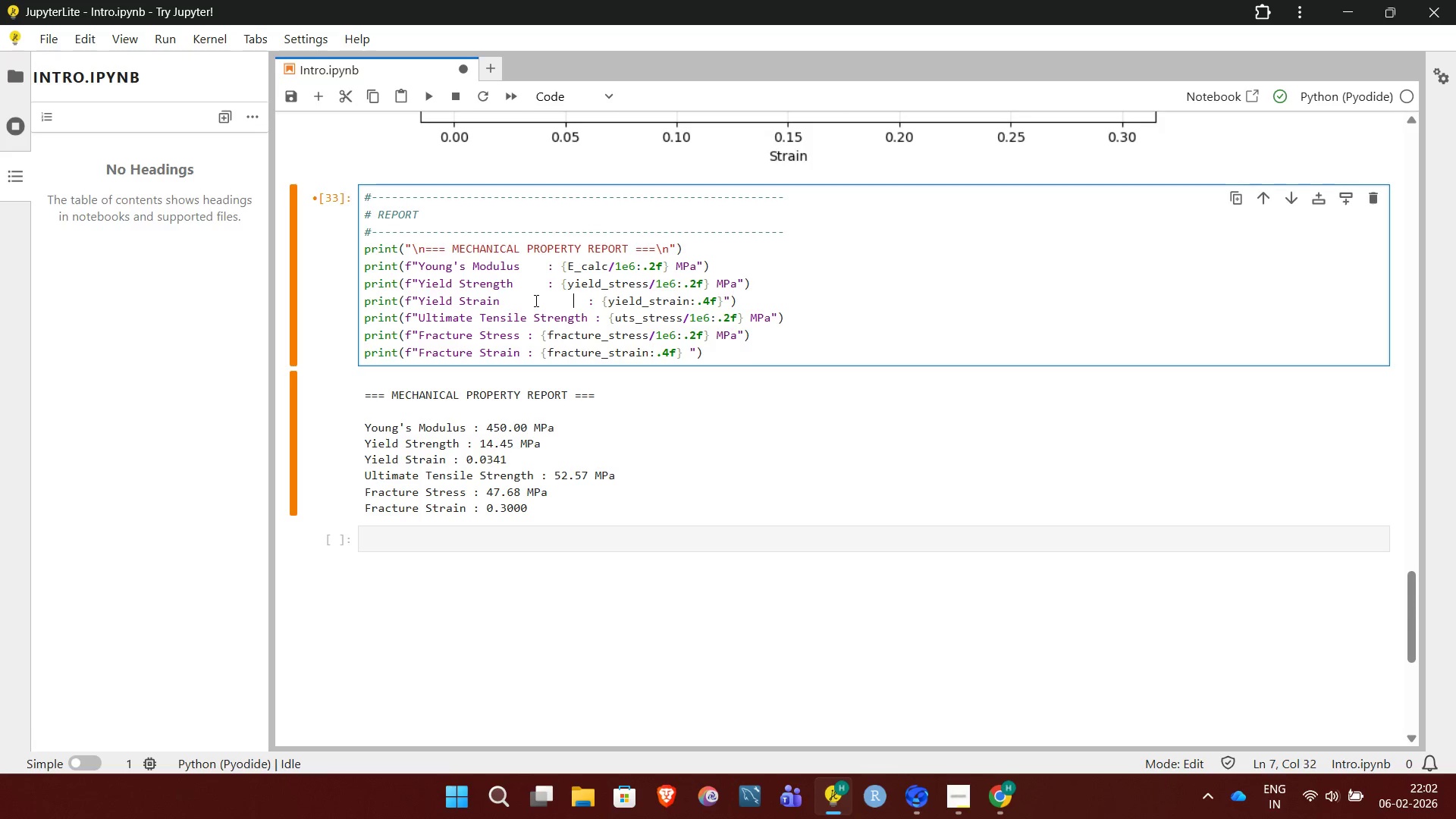 
key(Space)
 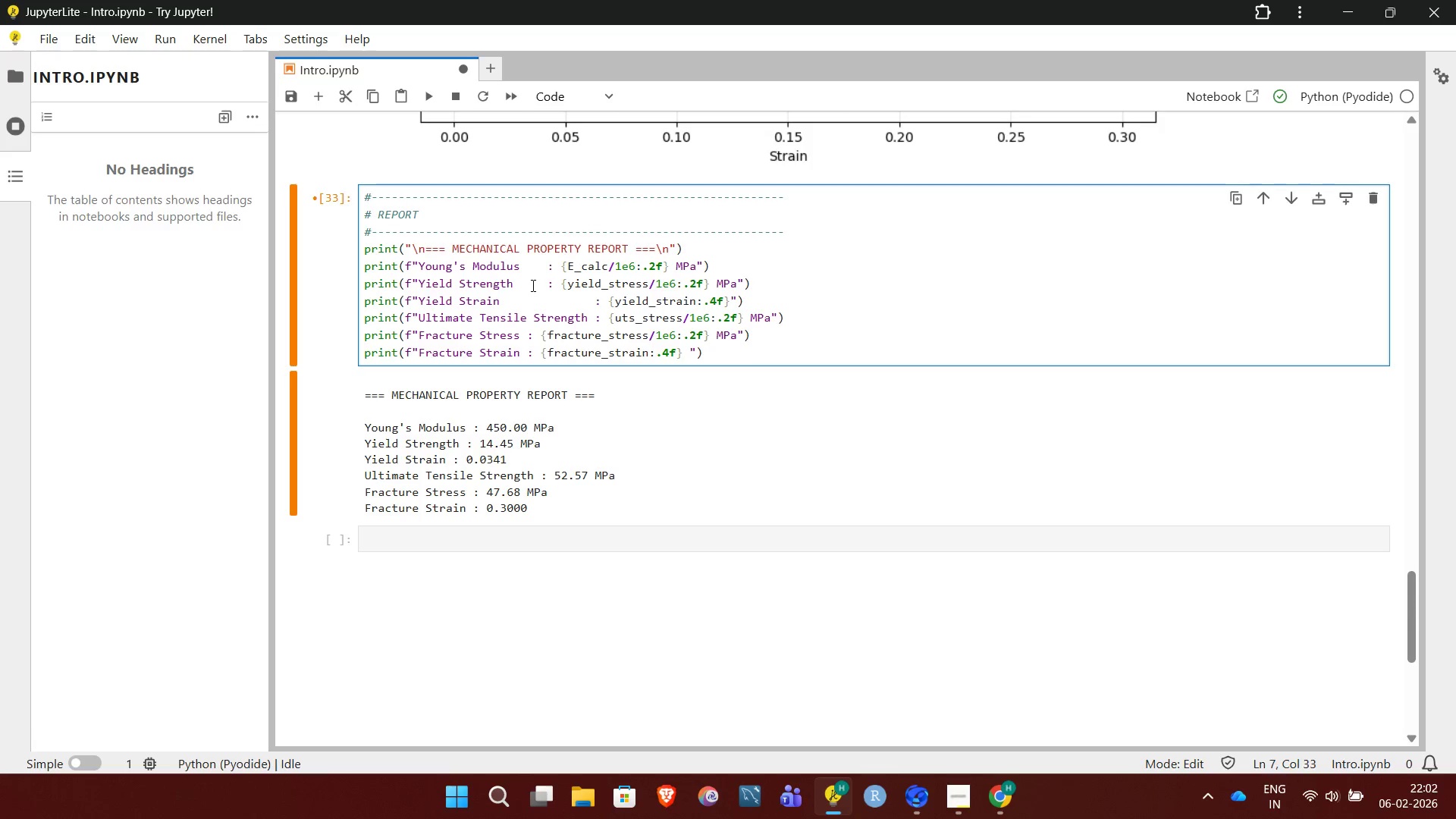 
left_click([533, 283])
 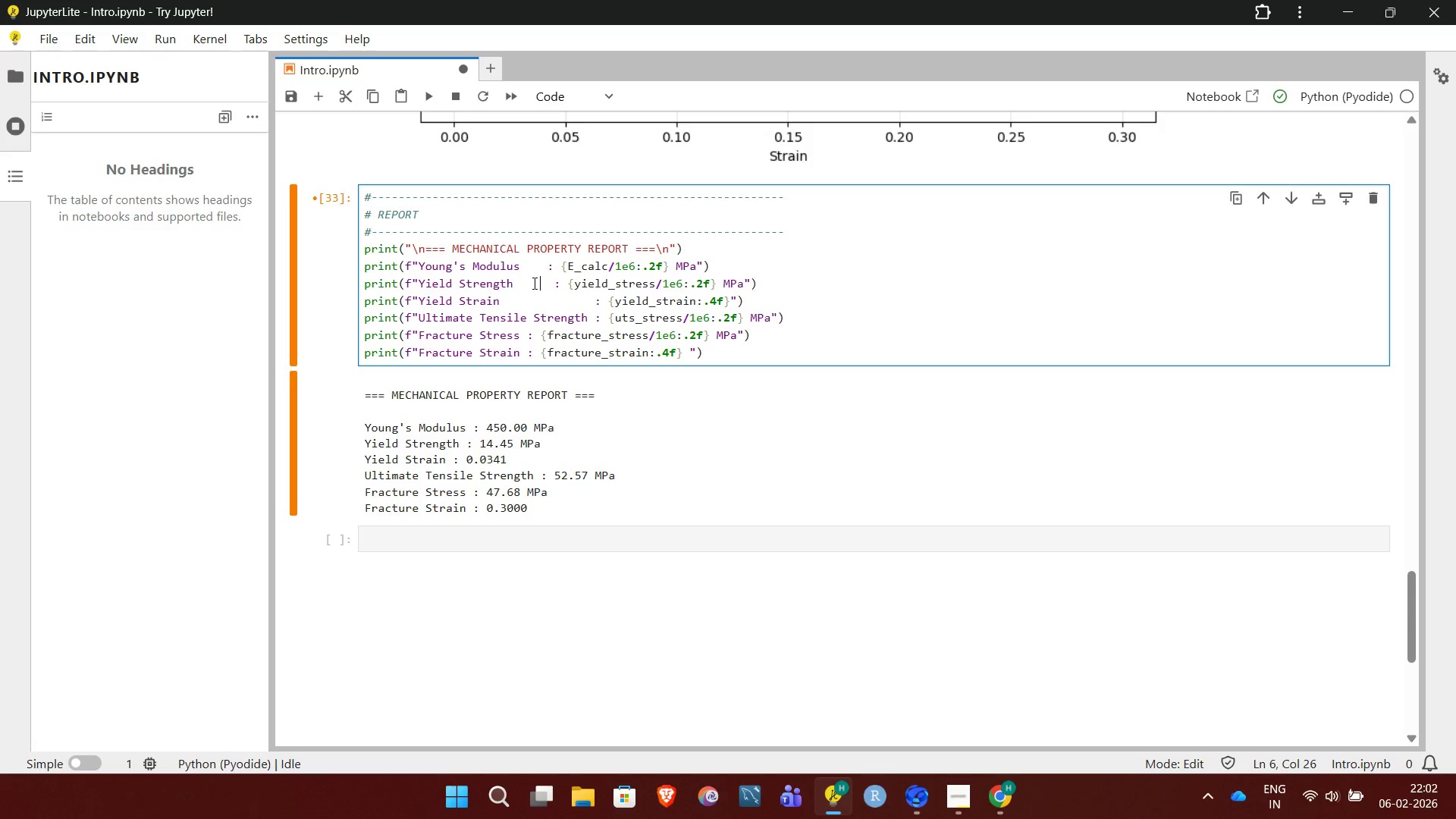 
key(Space)
 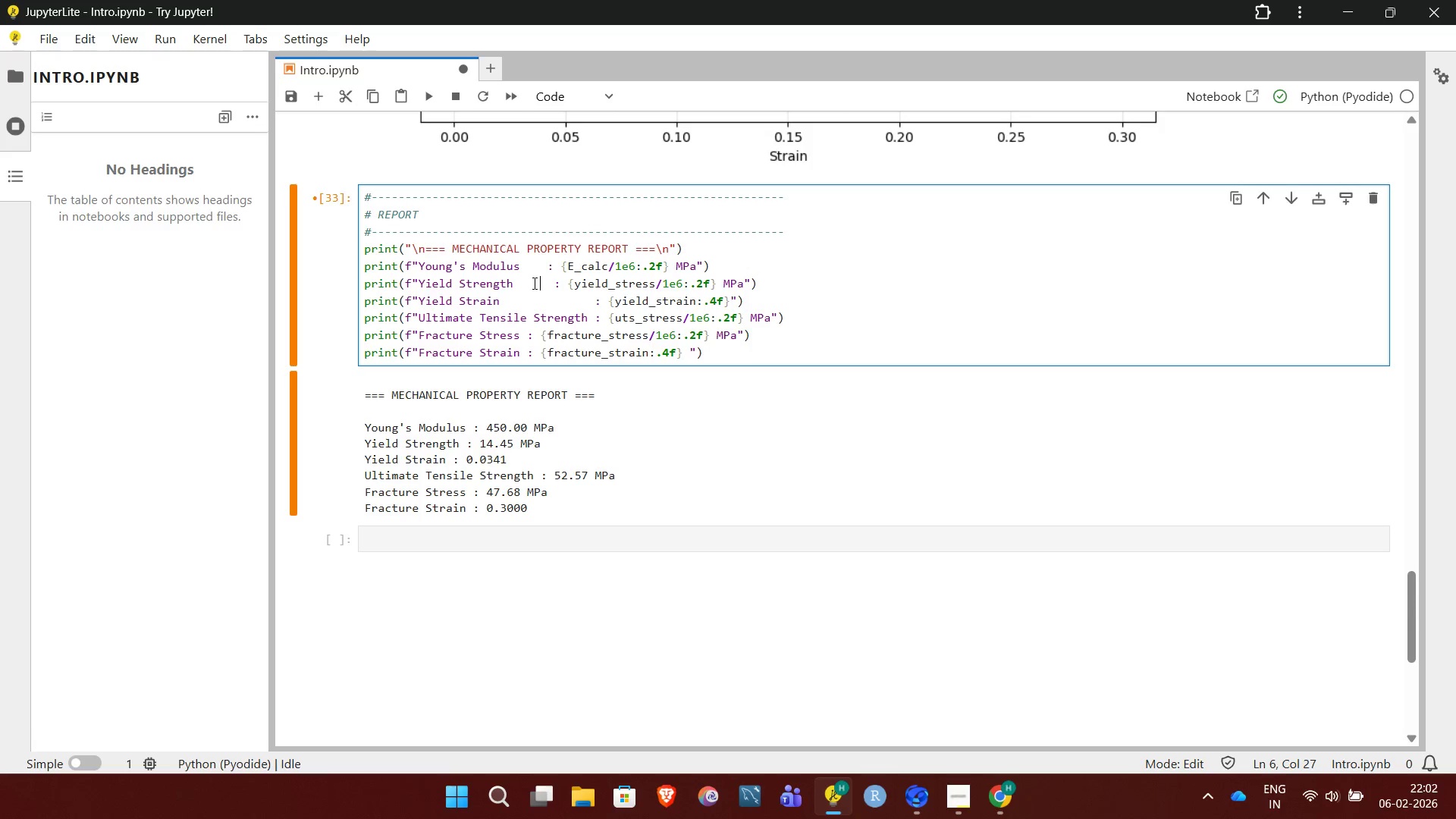 
key(Space)
 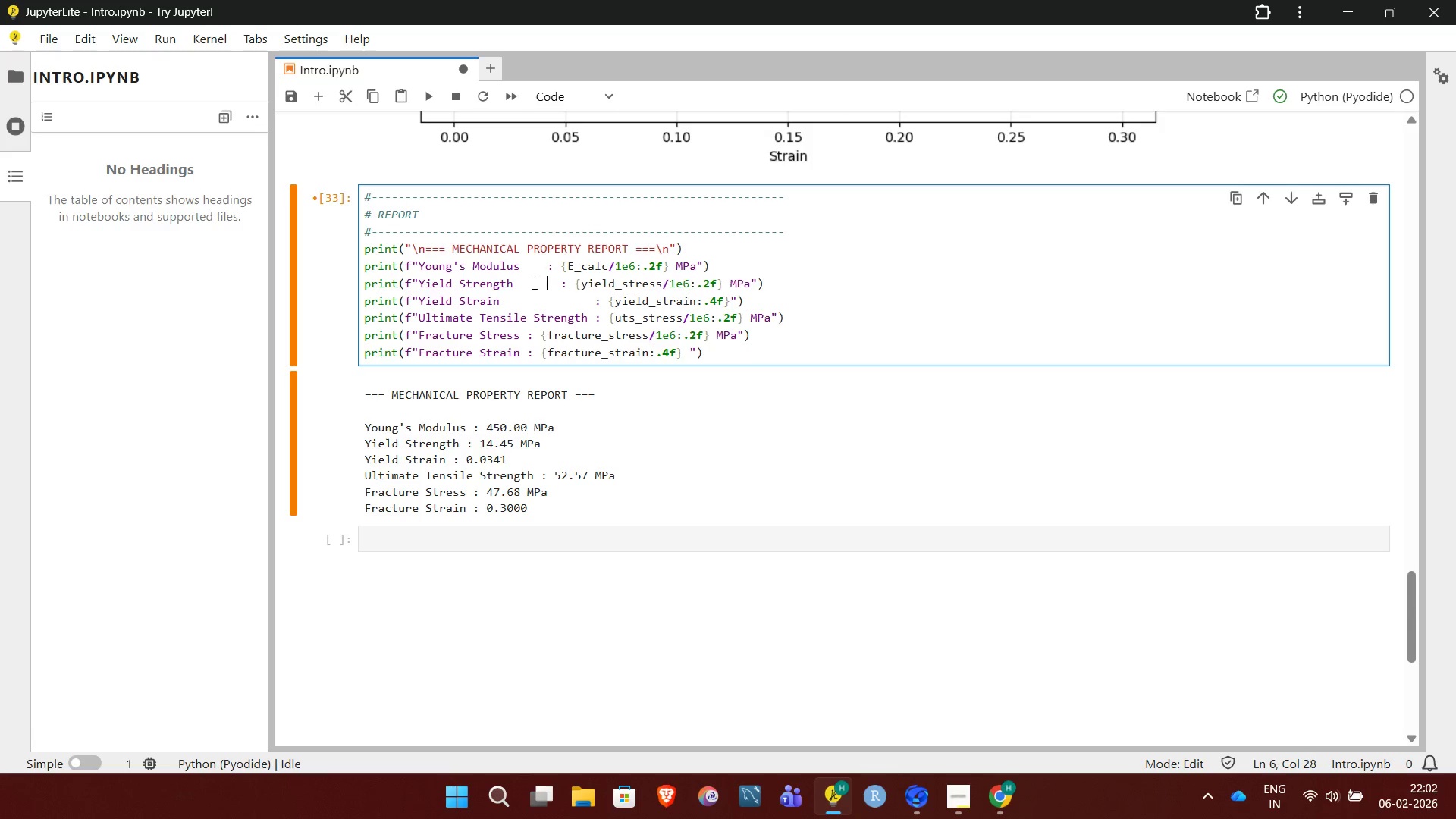 
key(Space)
 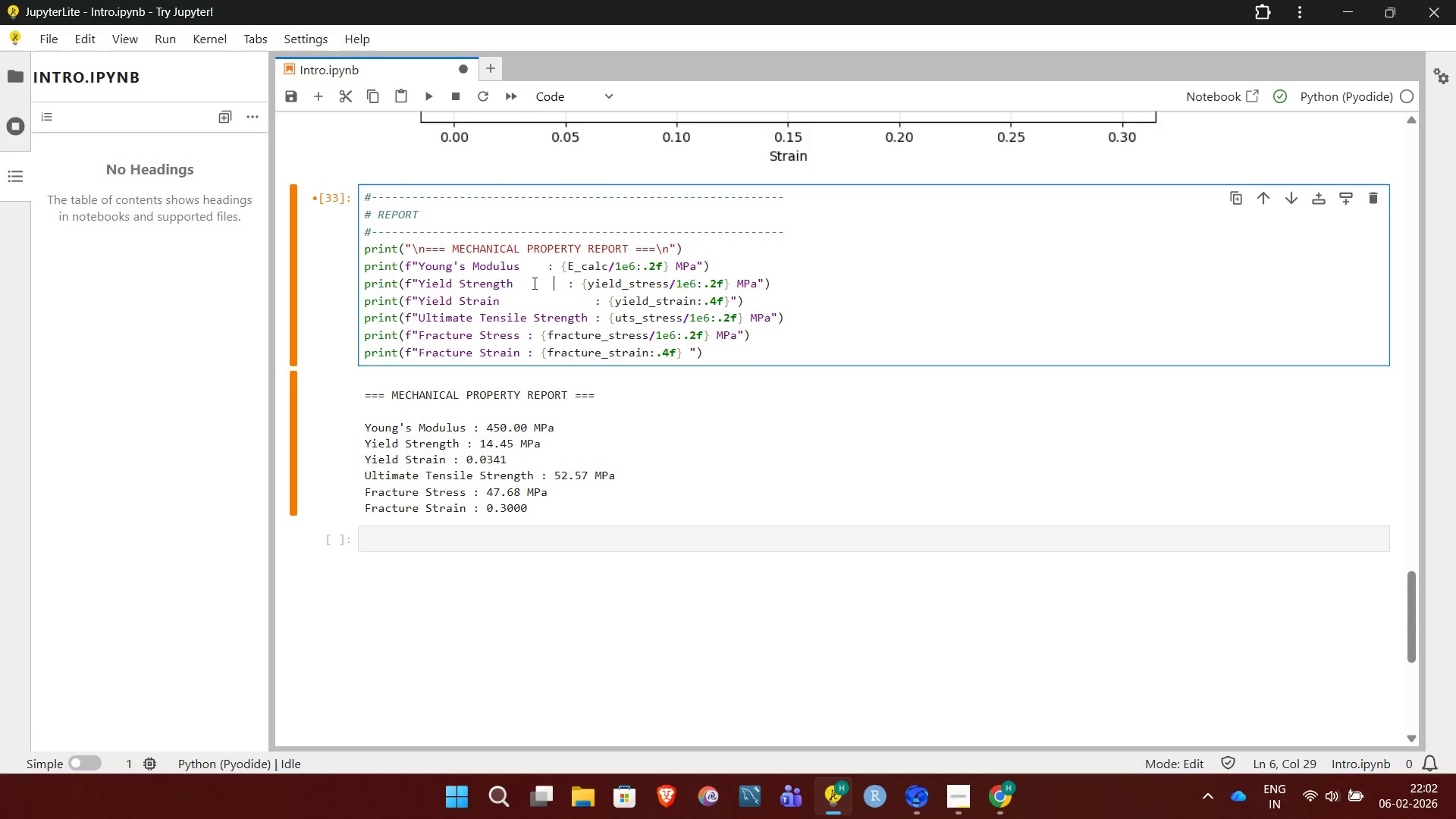 
key(Space)
 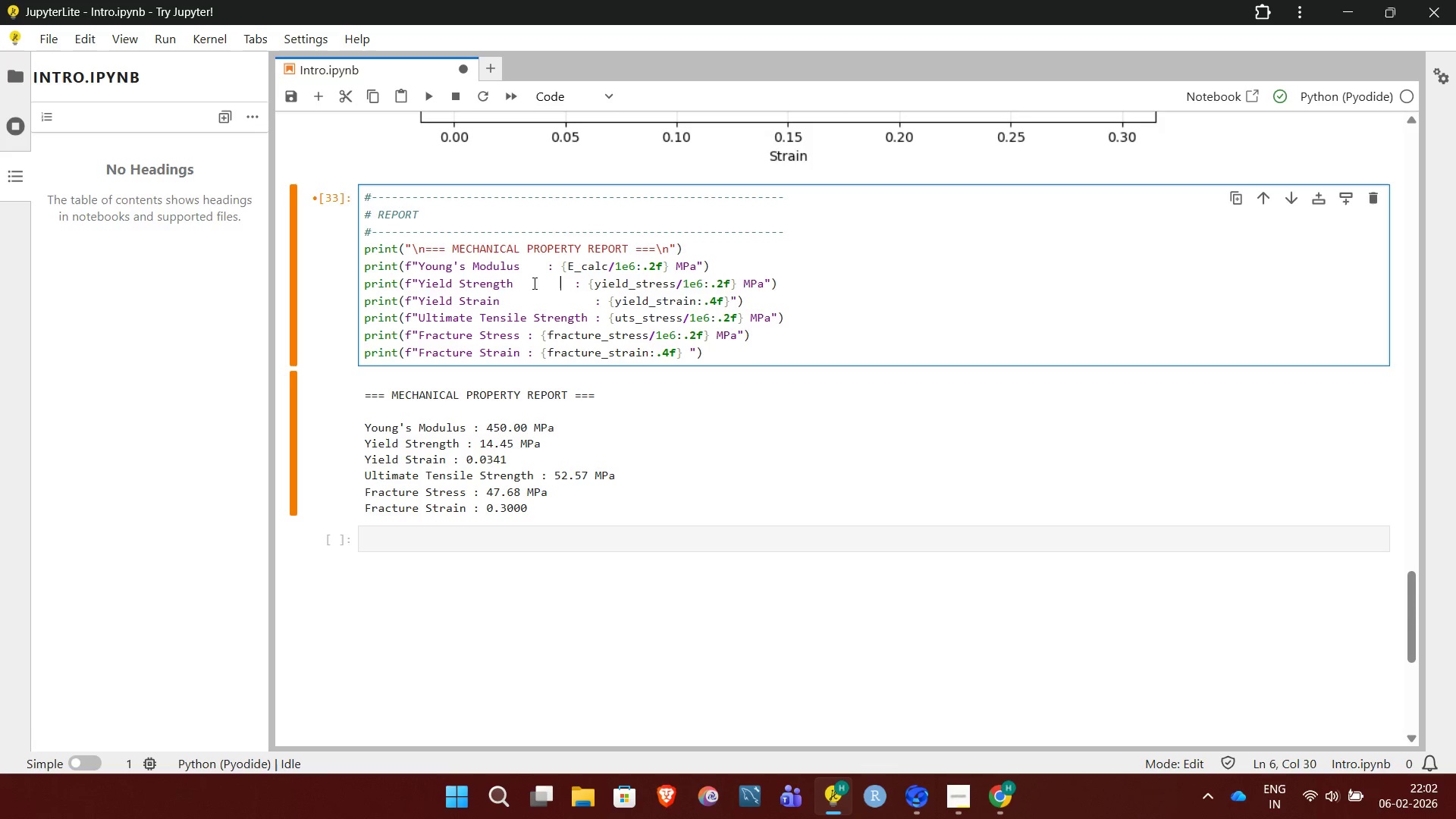 
key(Space)
 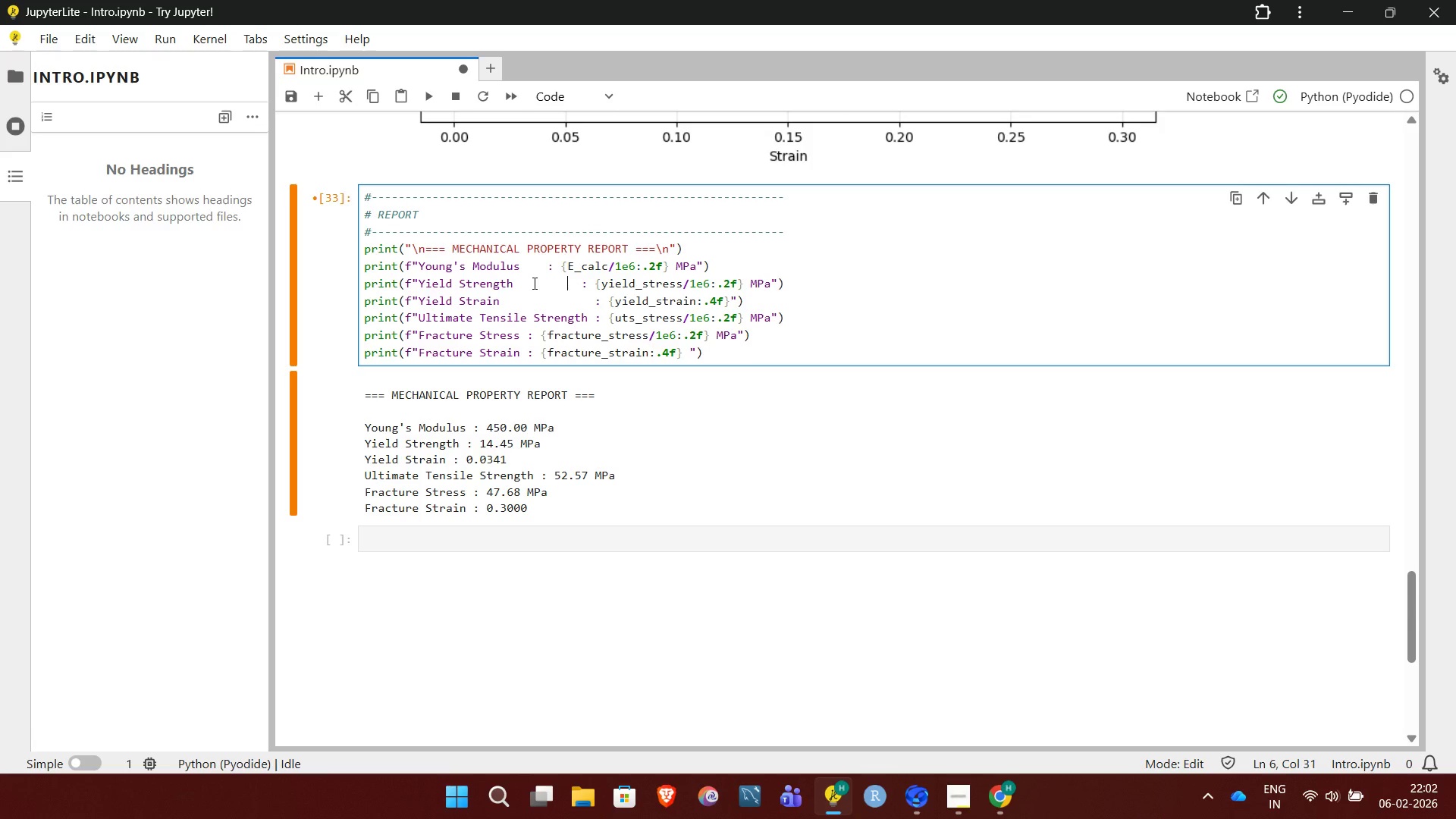 
key(Space)
 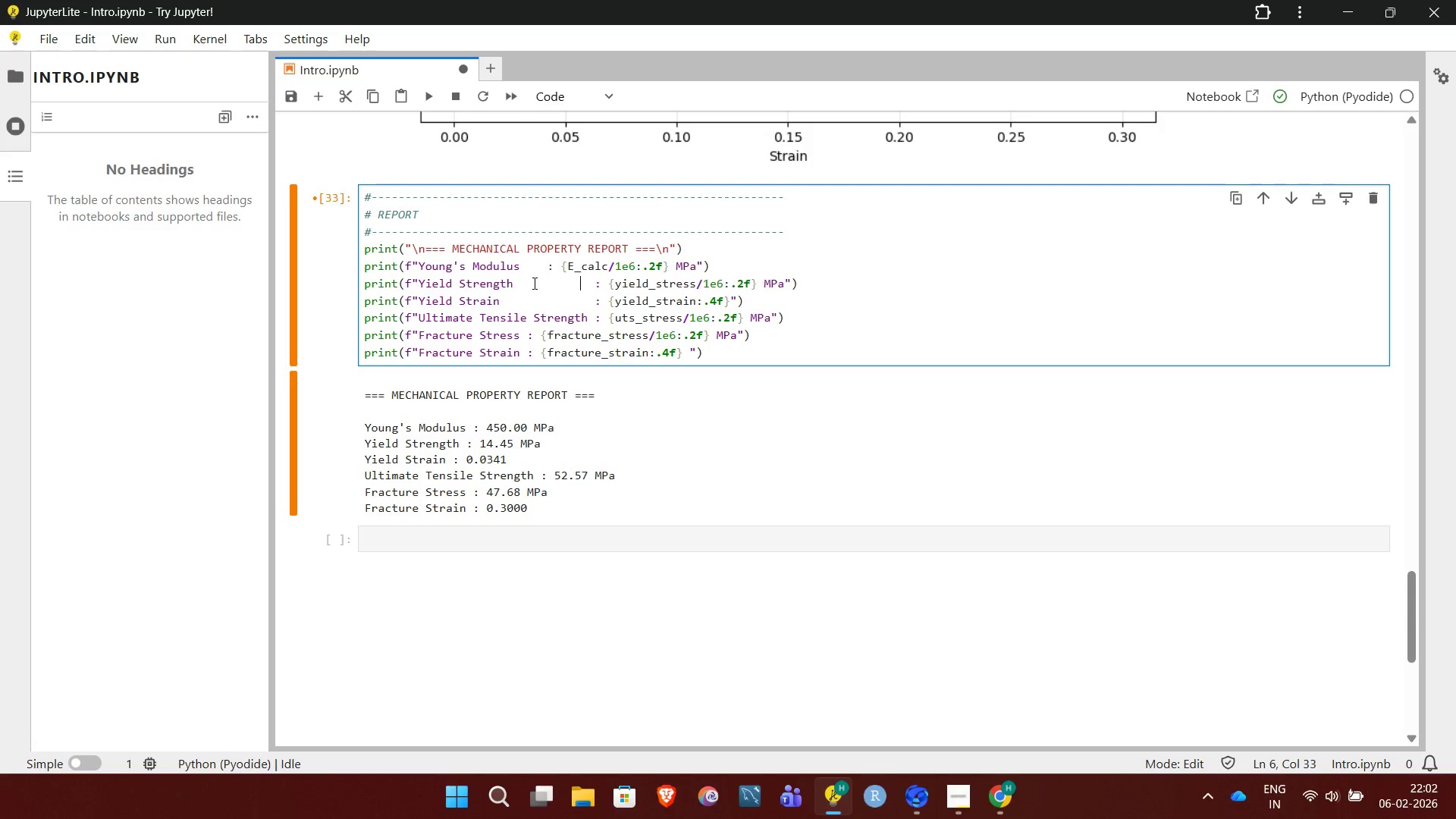 
key(Space)
 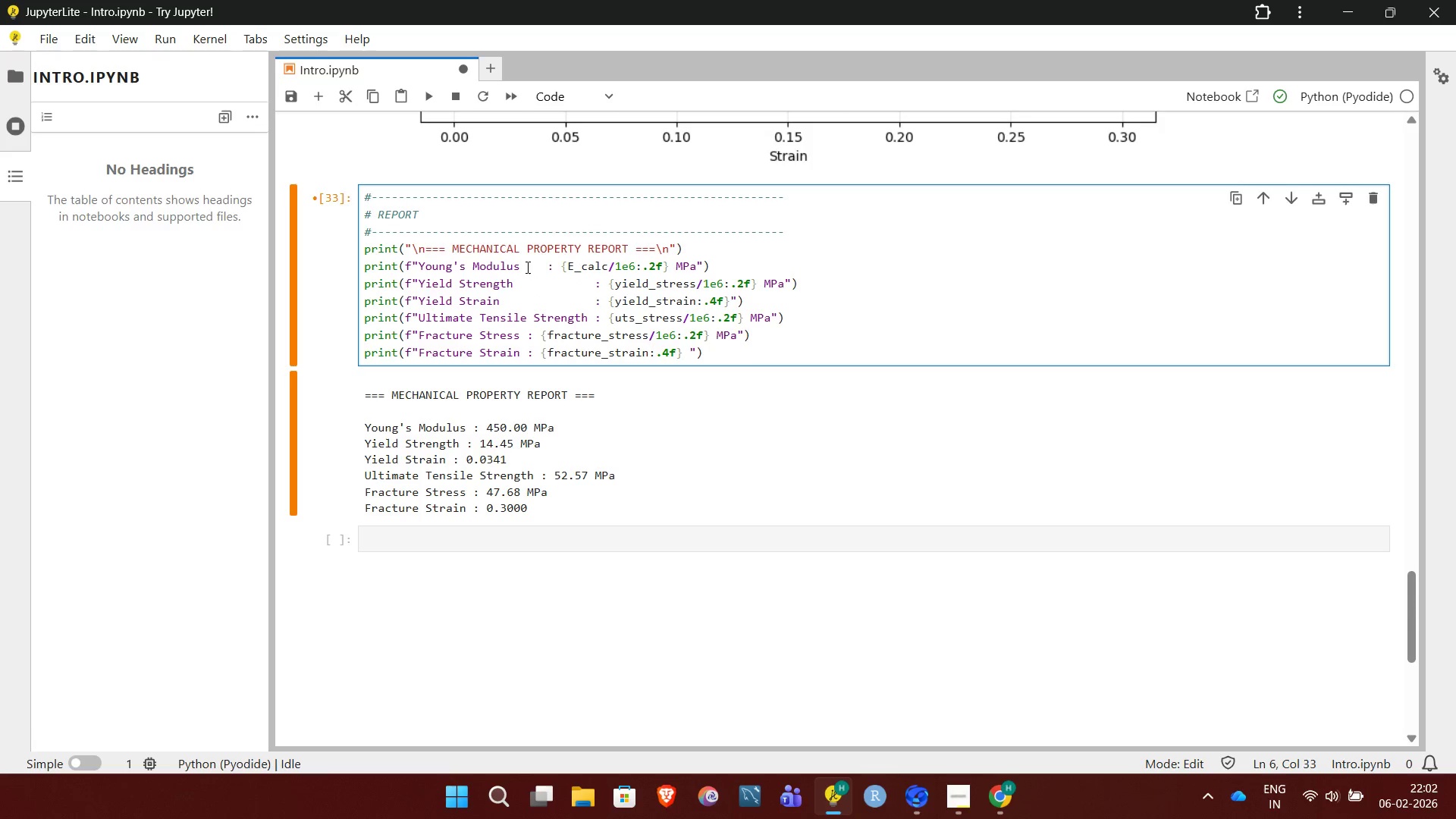 
left_click([526, 267])
 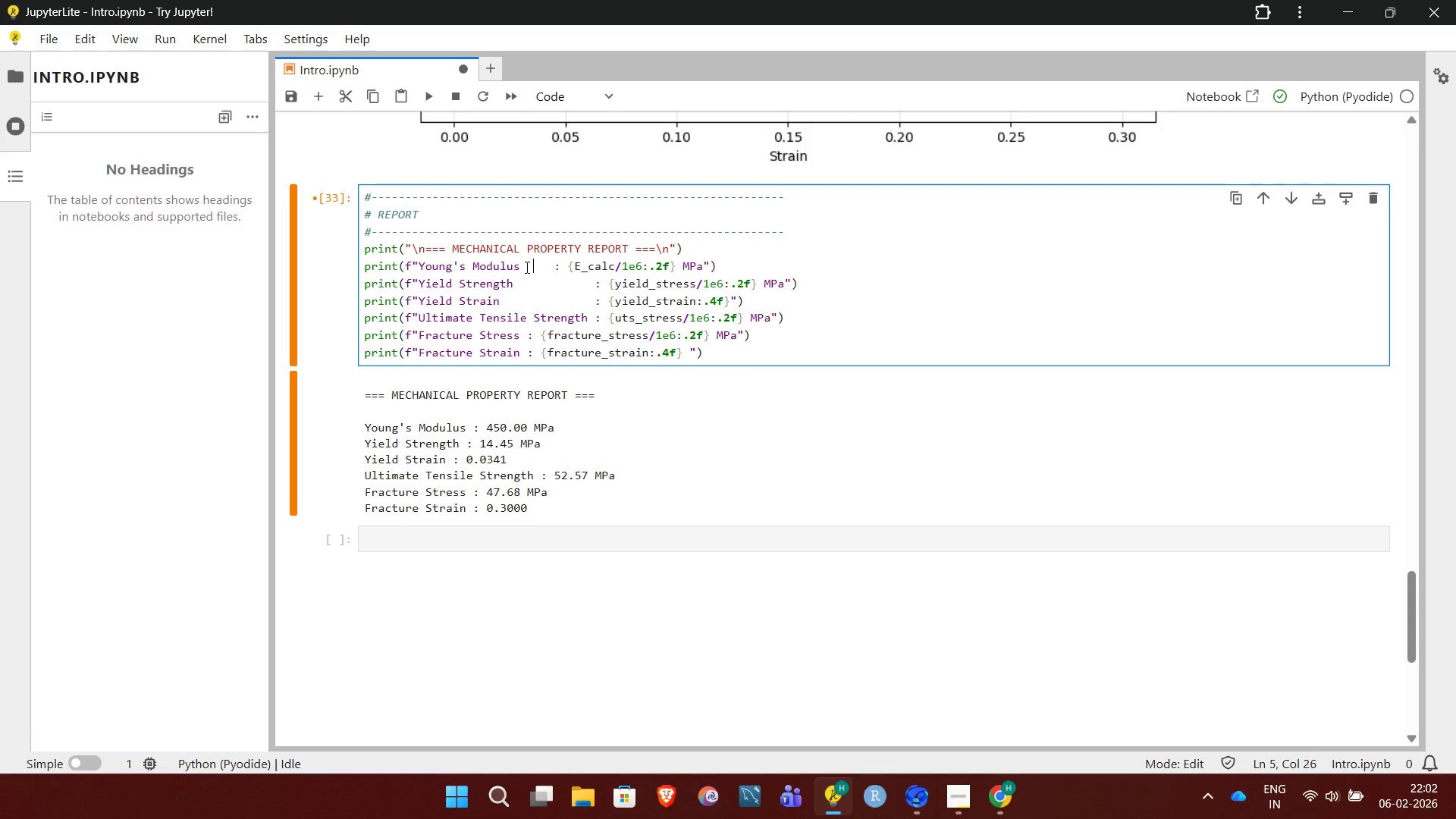 
key(Space)
 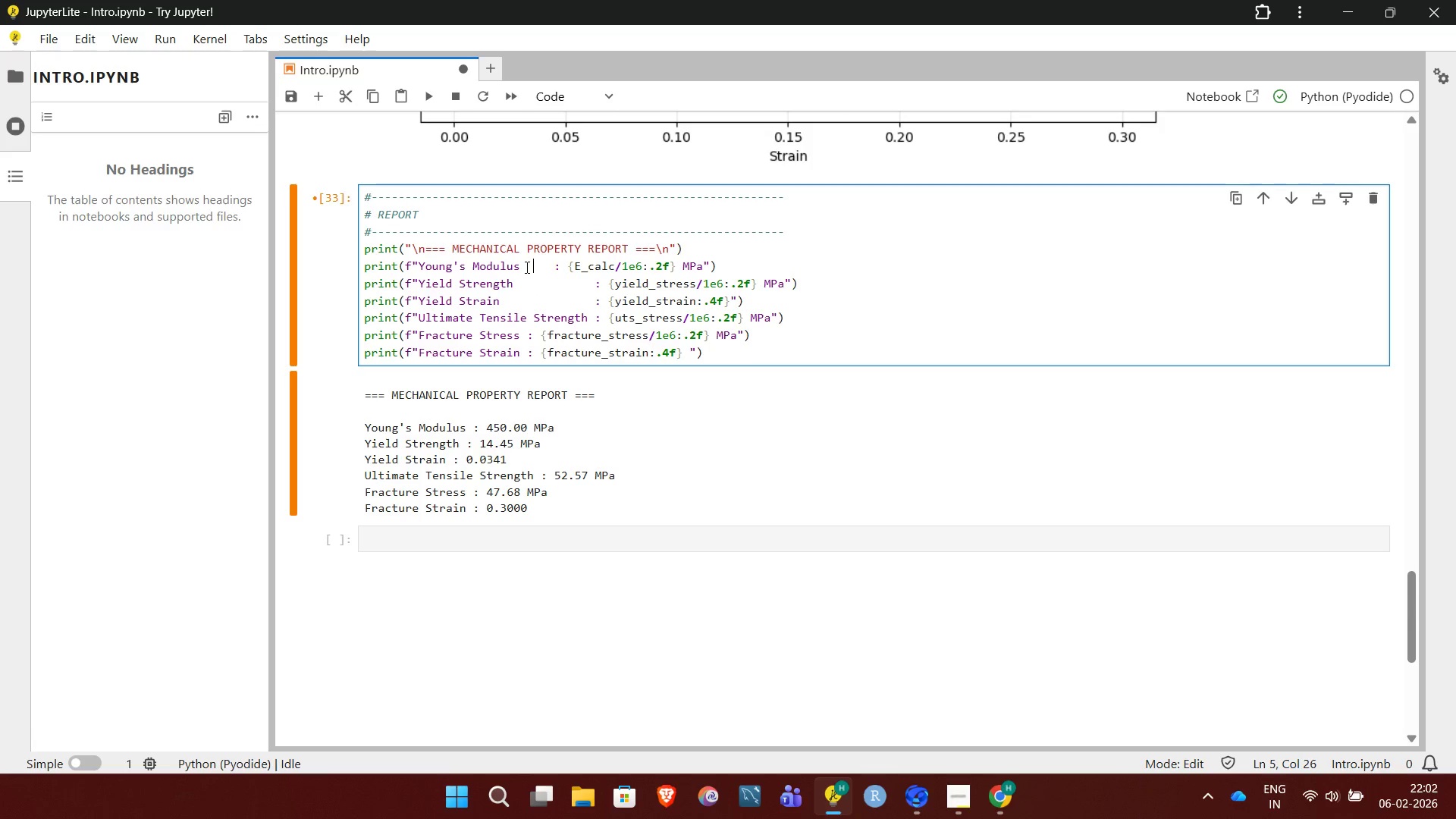 
key(Space)
 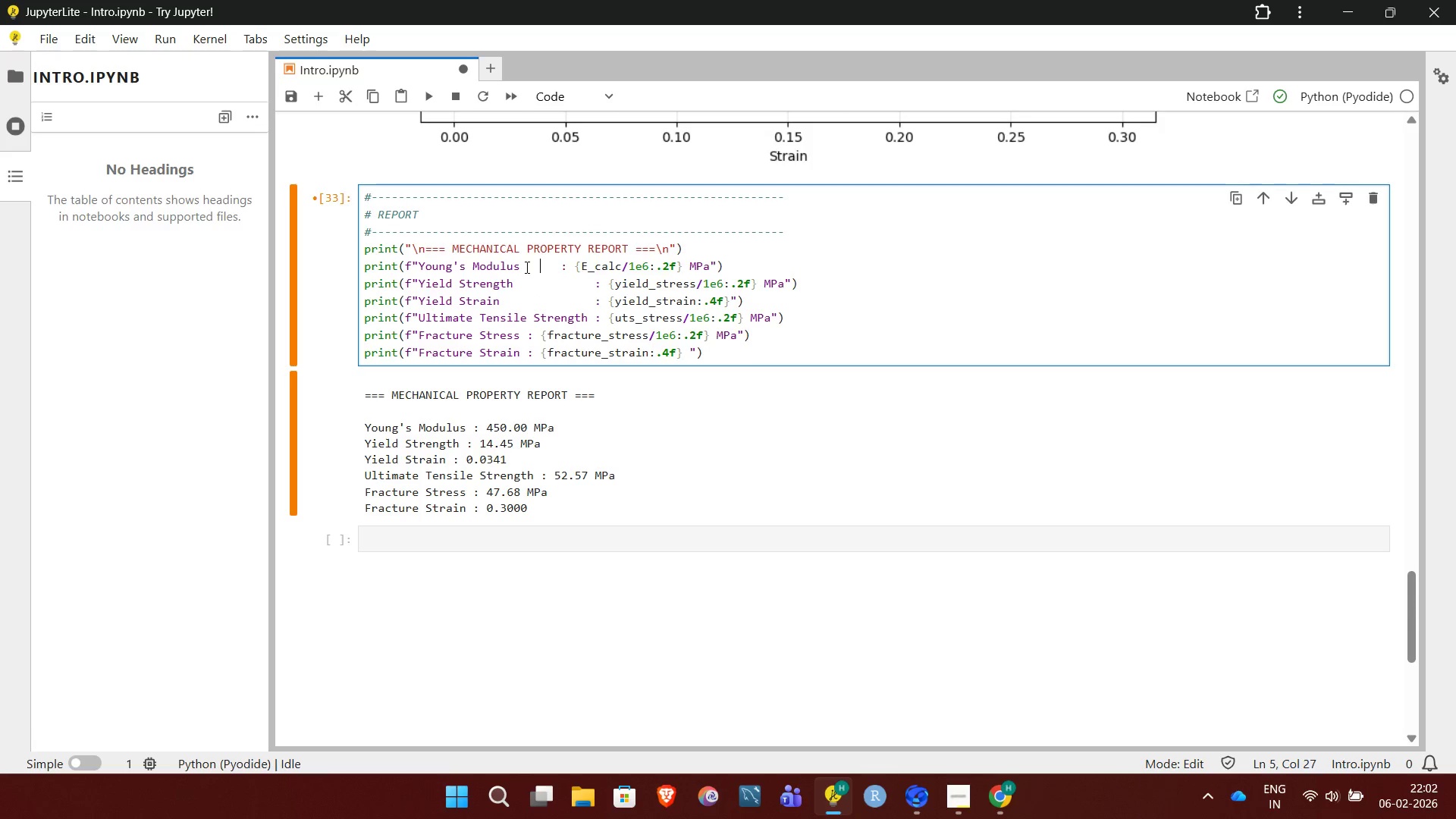 
key(Space)
 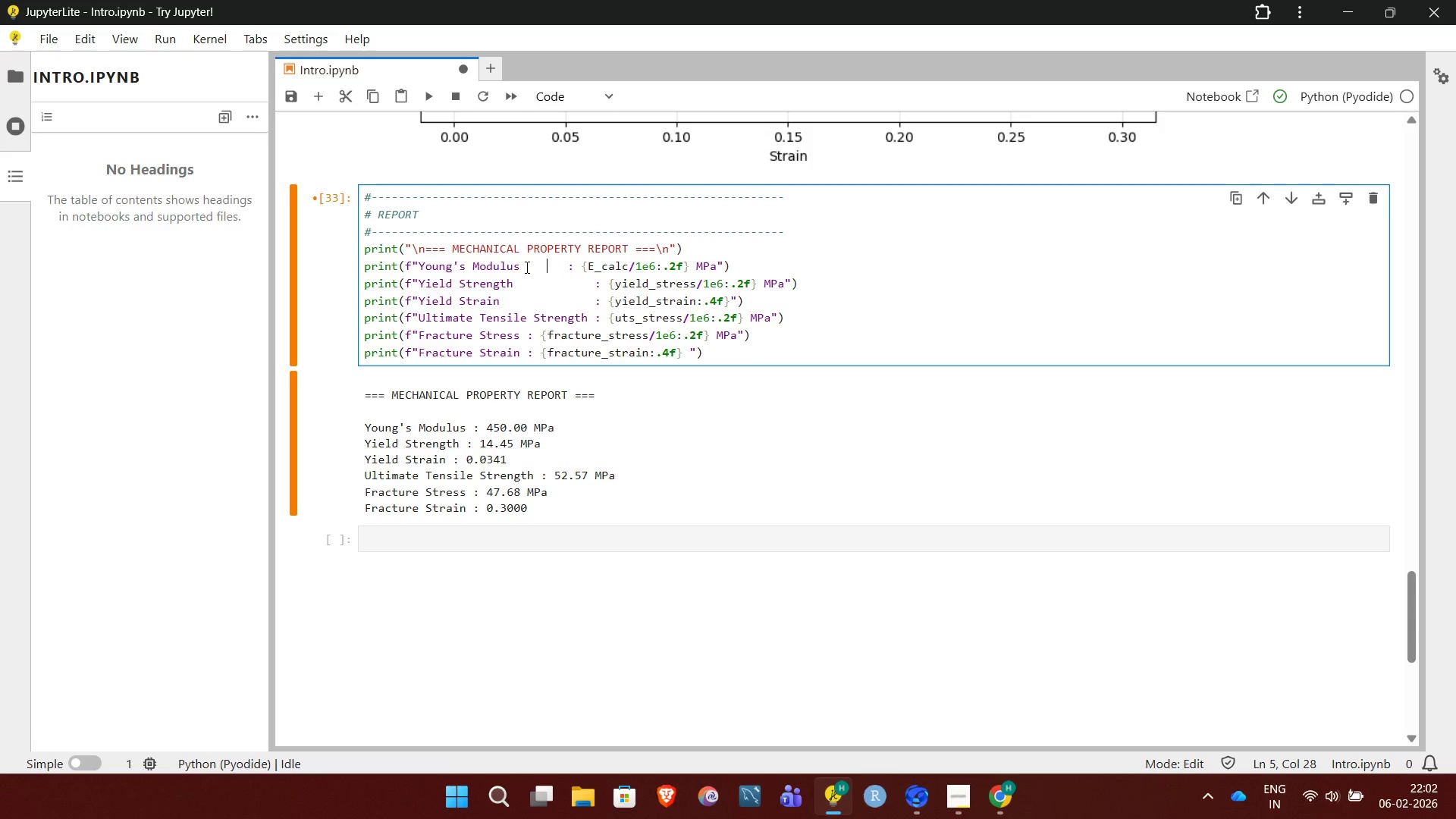 
key(Space)
 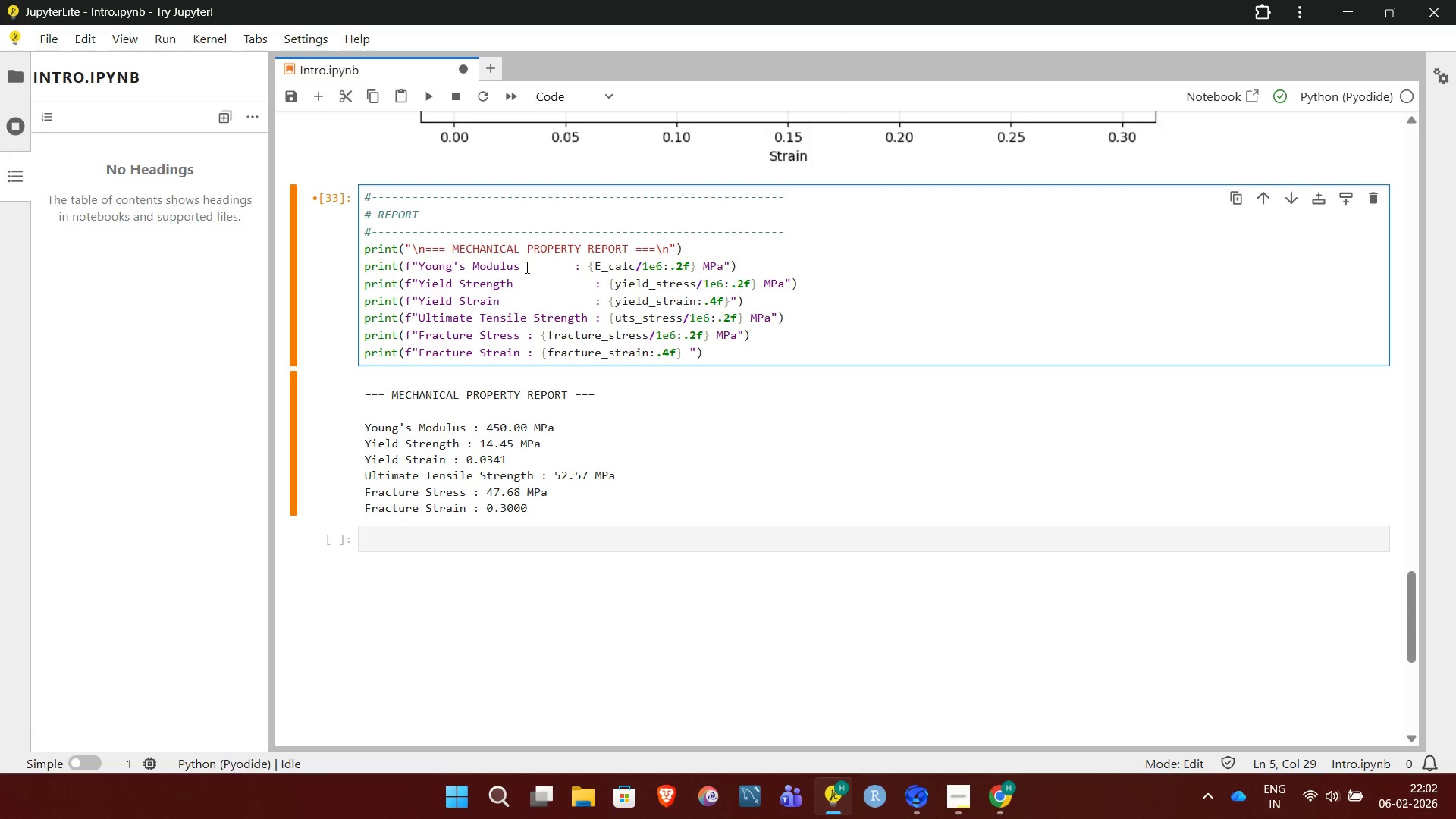 
key(Space)
 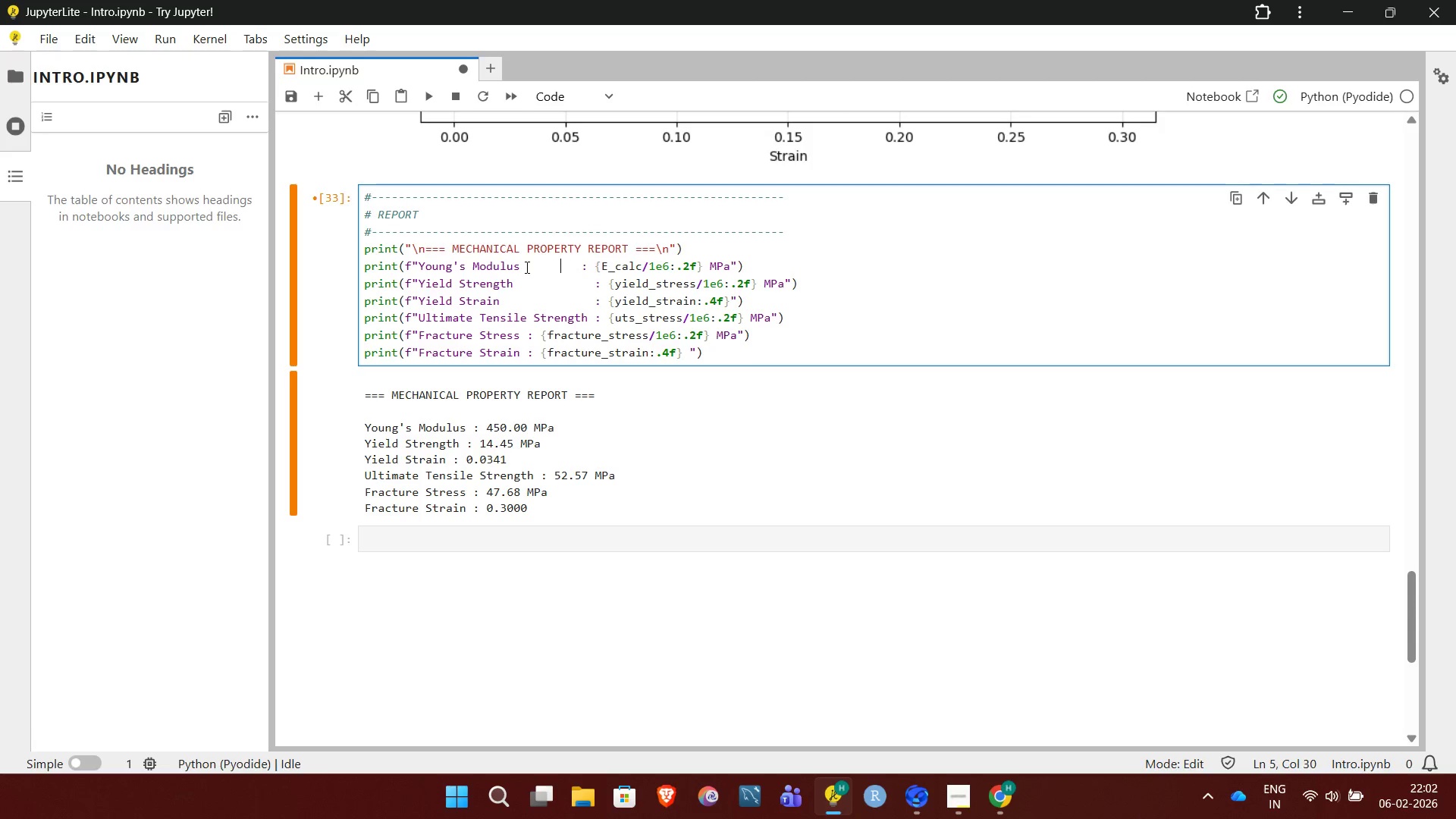 
key(Space)
 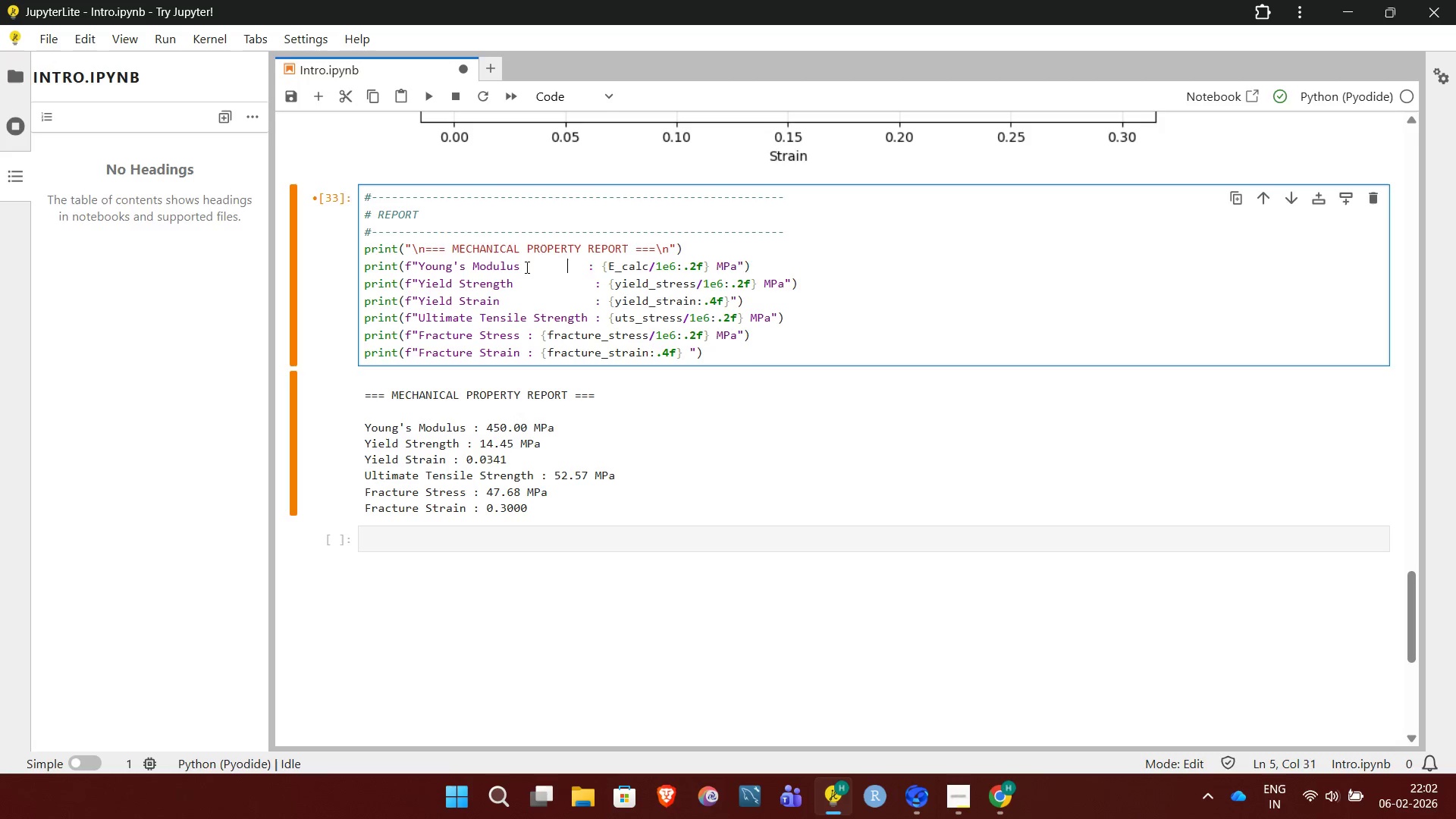 
key(Space)
 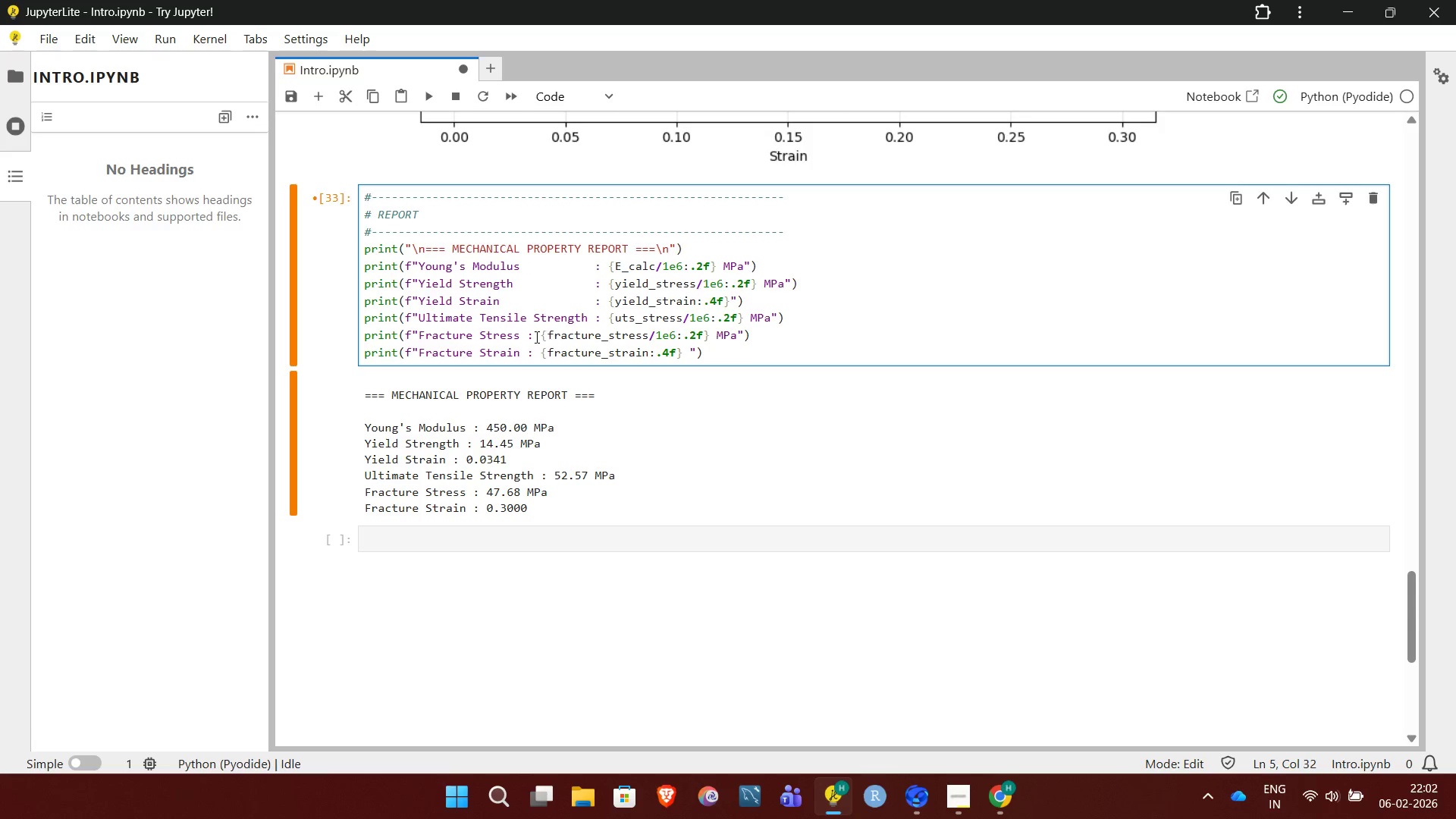 
left_click([522, 336])
 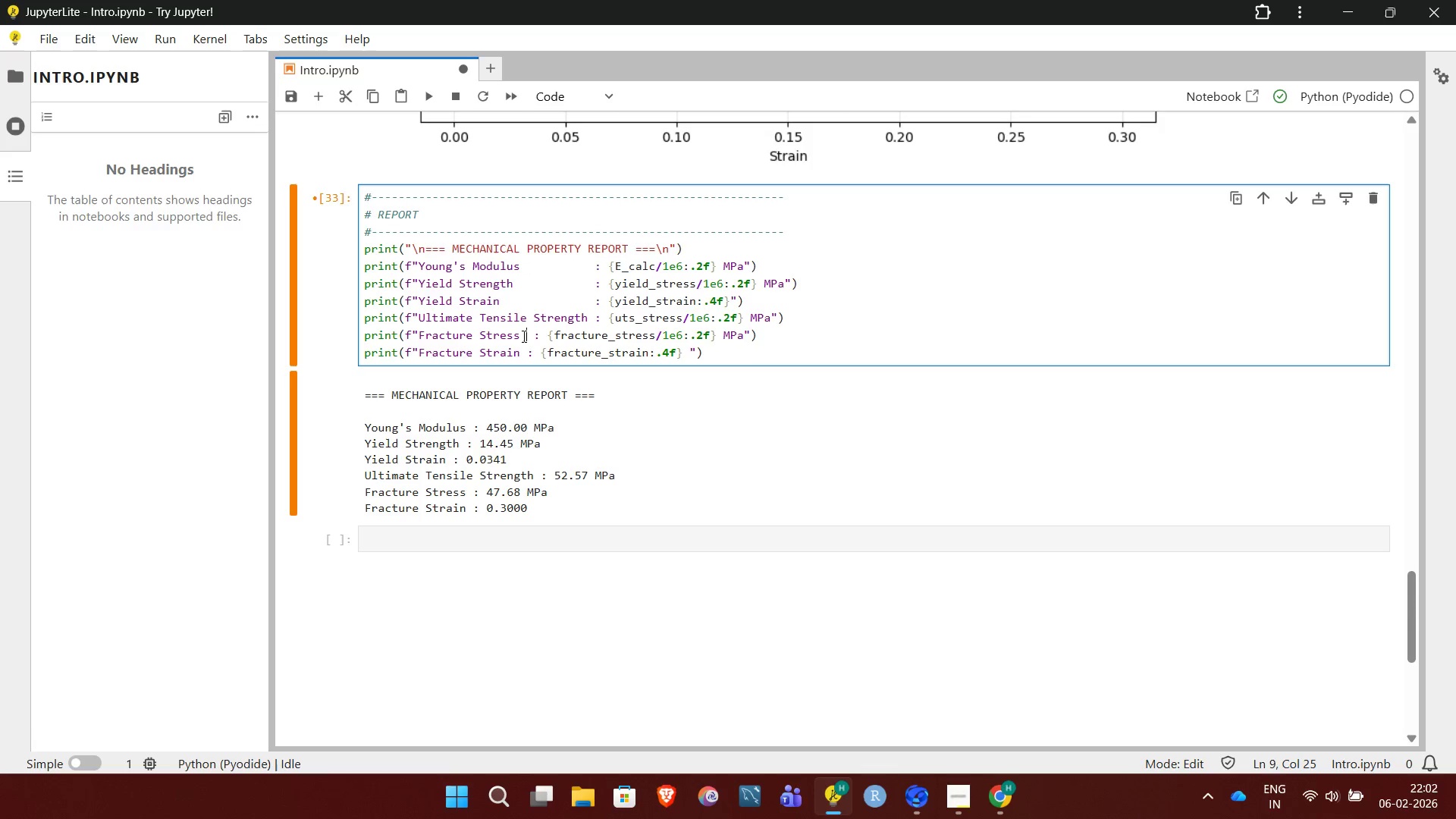 
key(Space)
 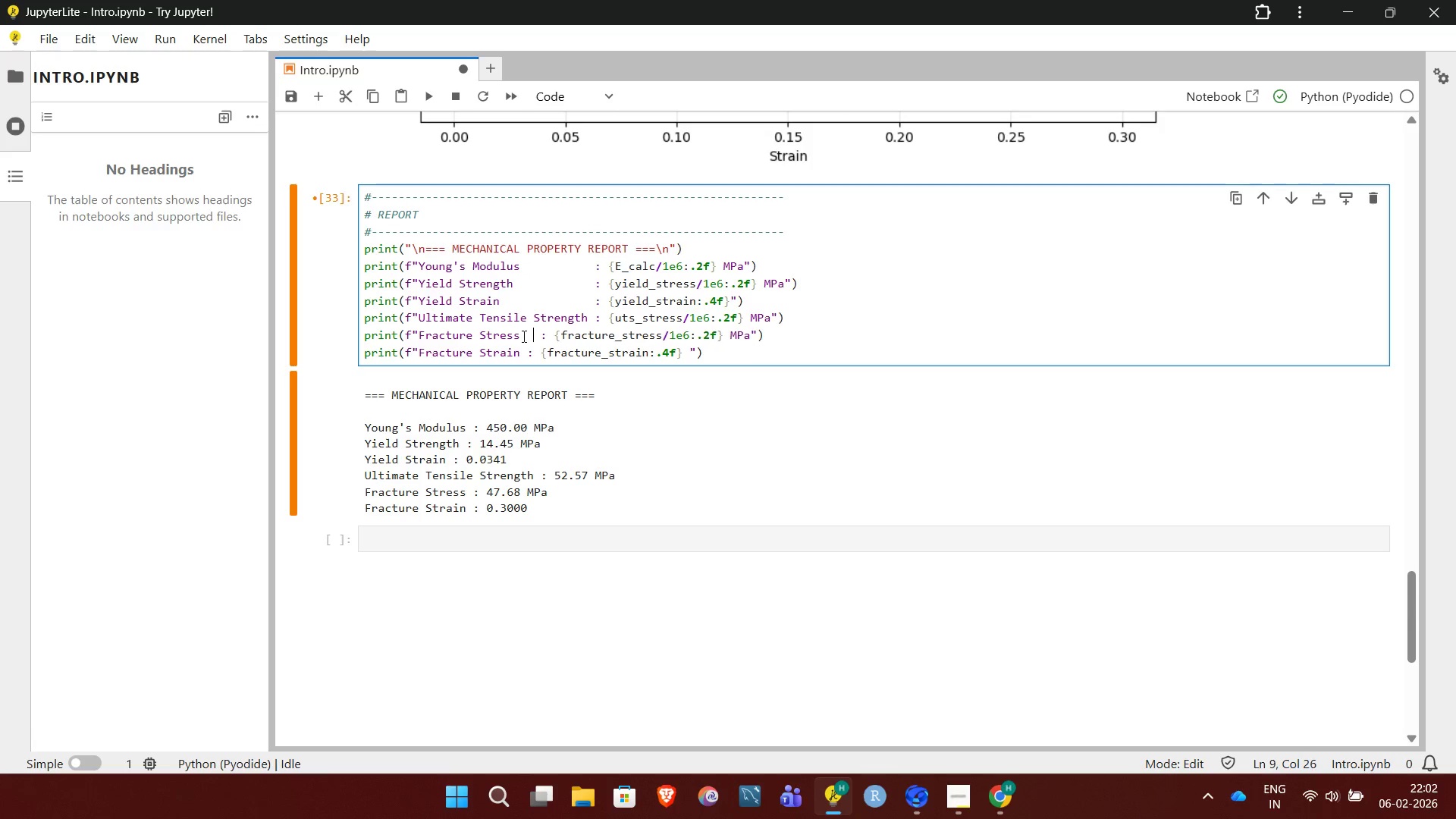 
key(Space)
 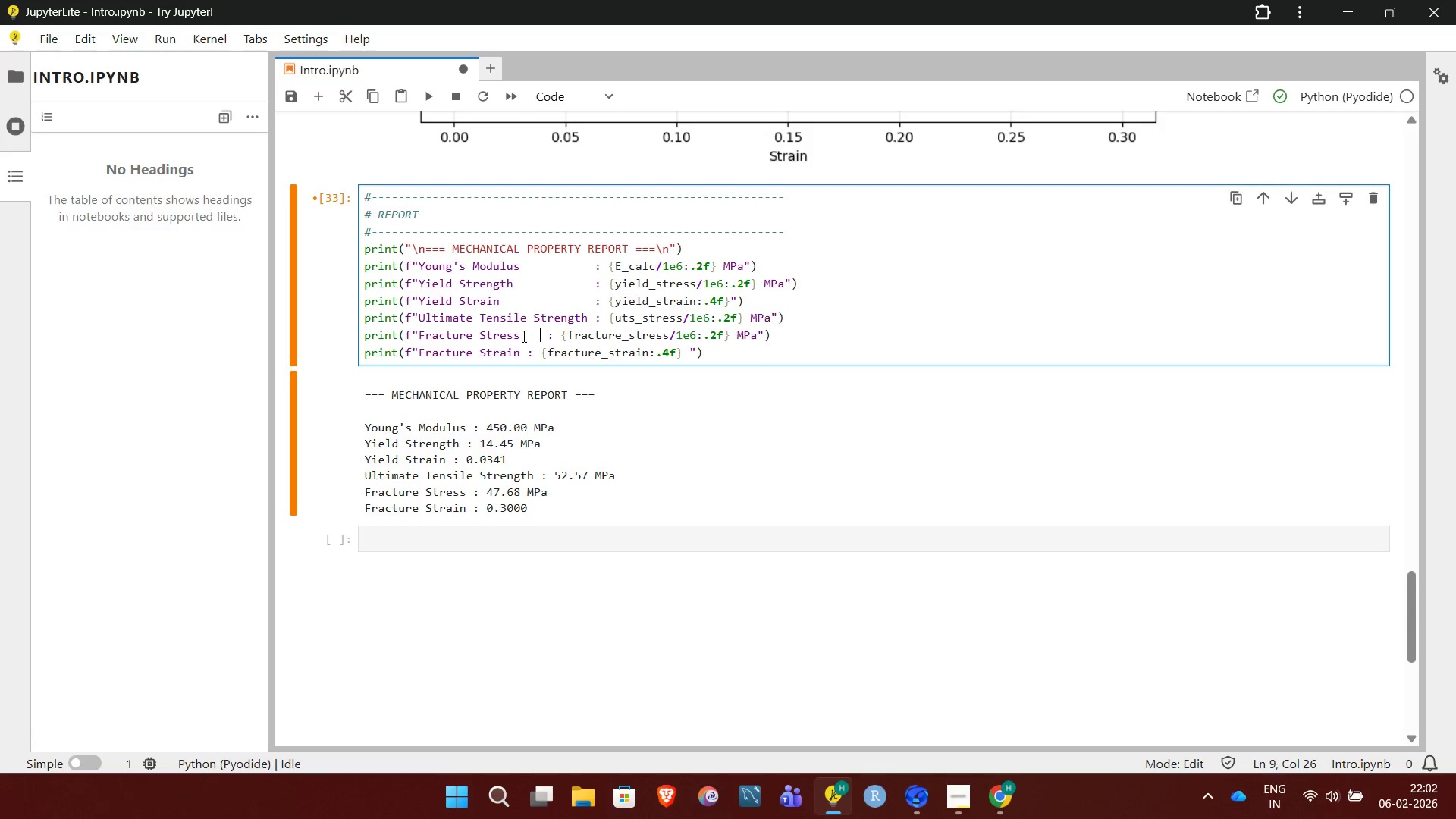 
key(Space)
 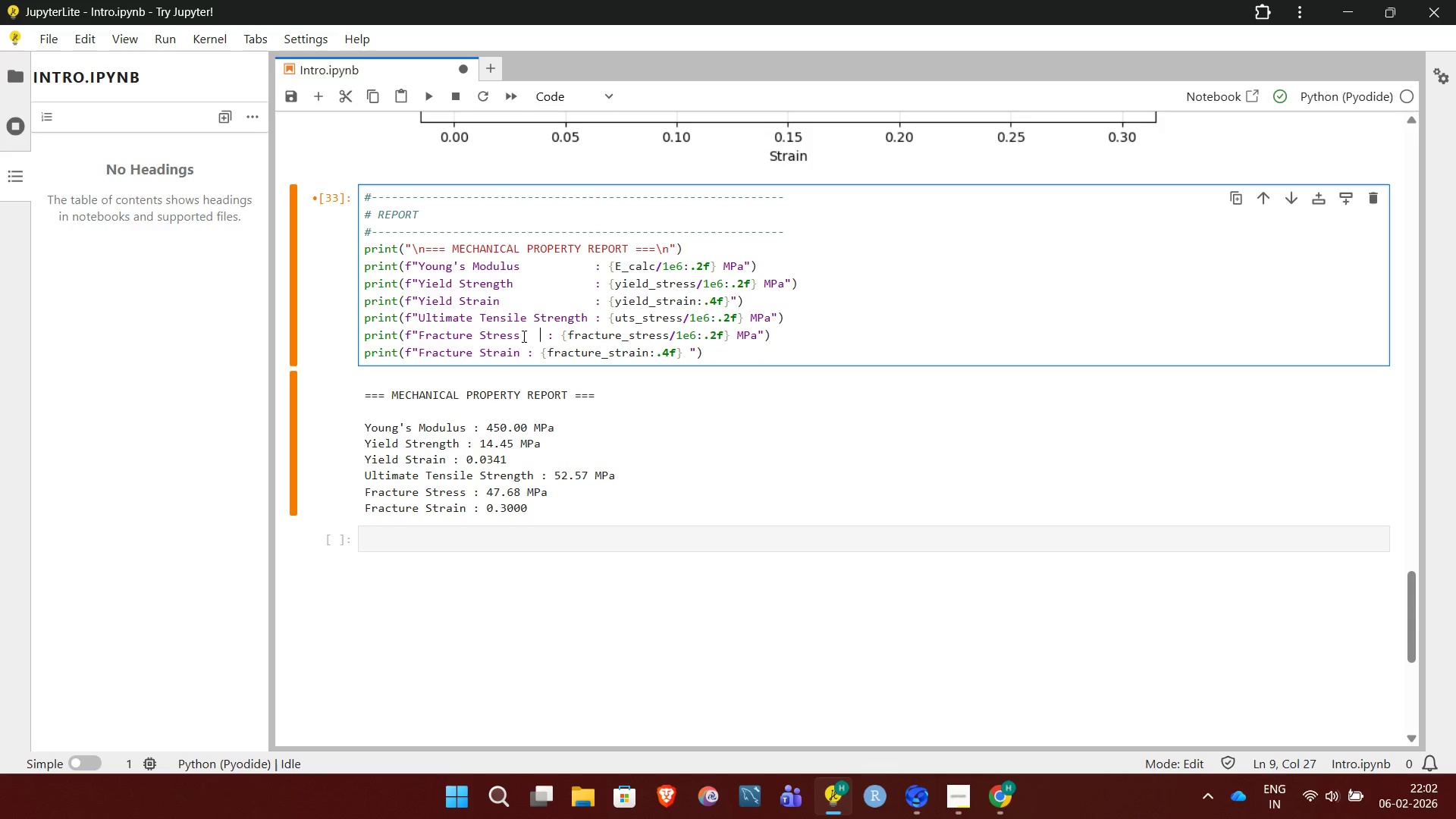 
key(Space)
 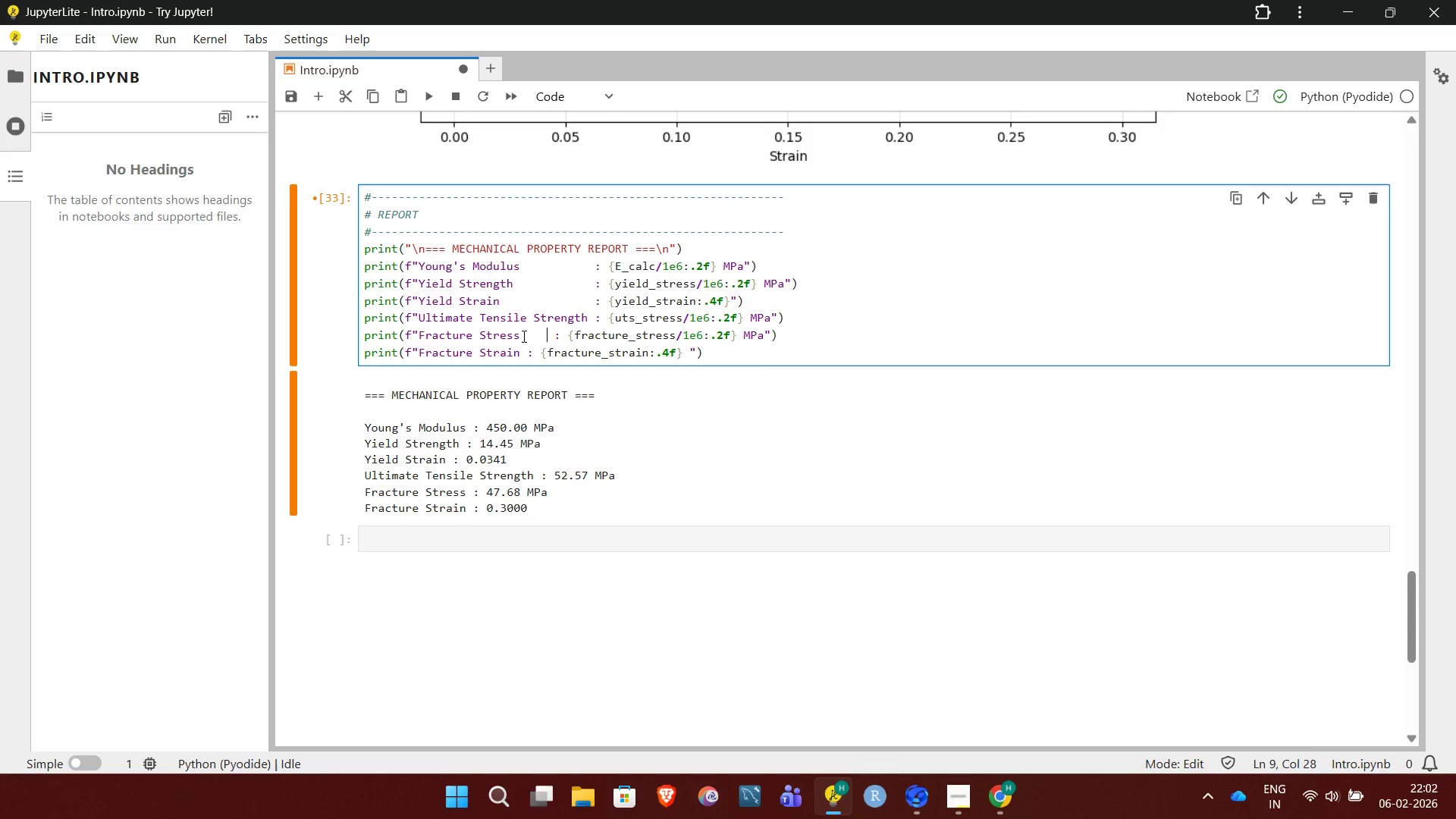 
key(Space)
 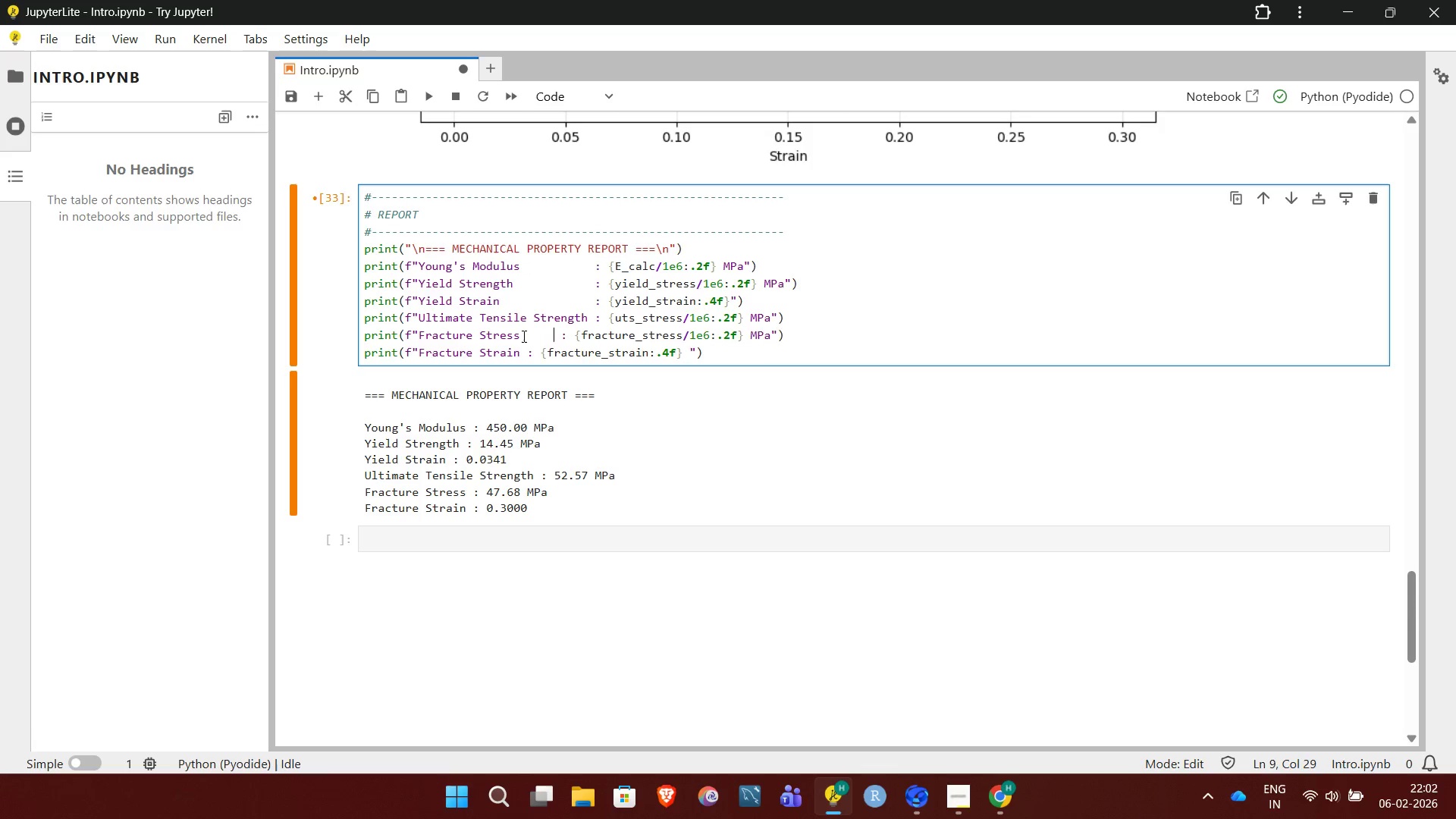 
key(Space)
 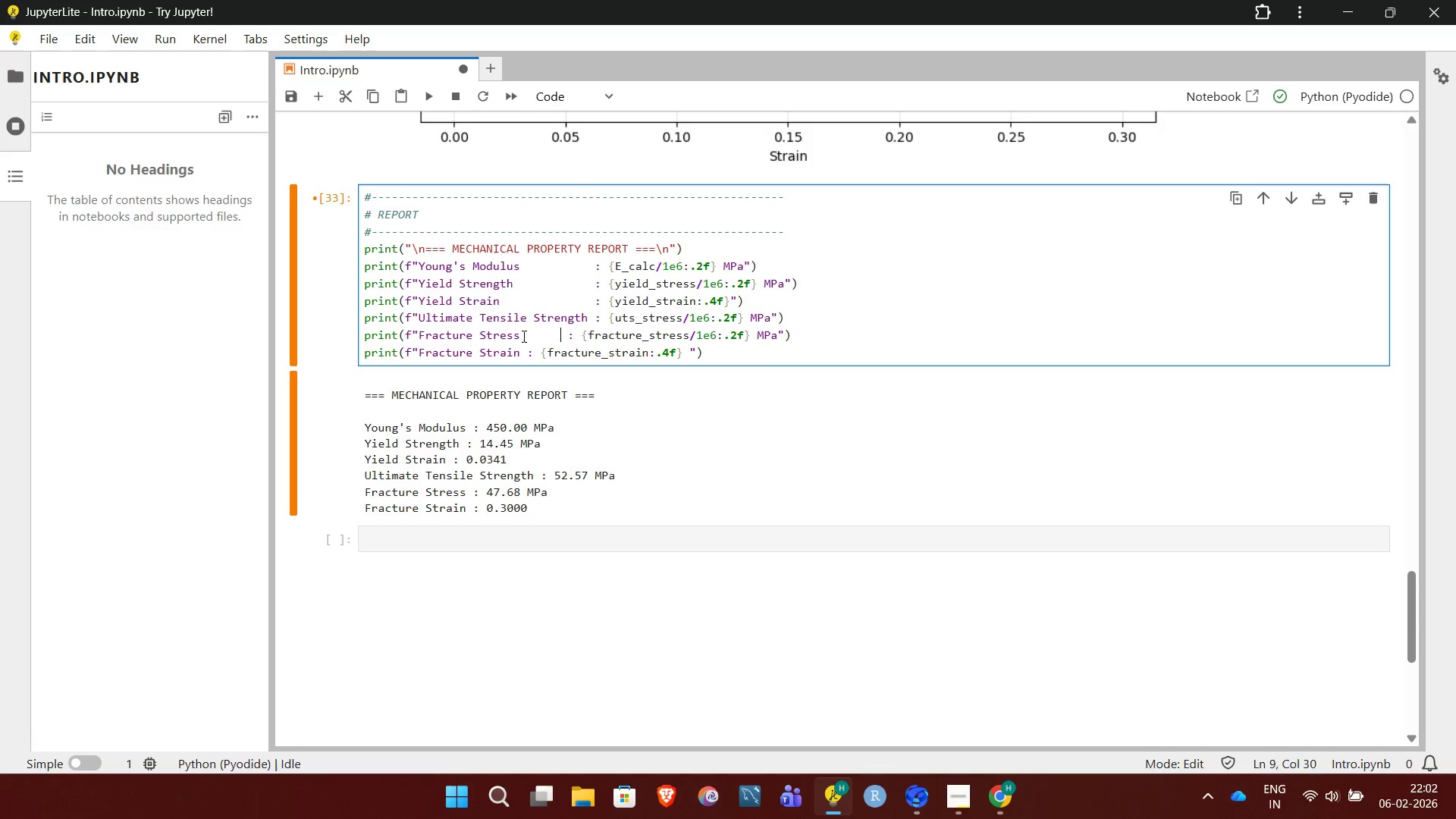 
key(Space)
 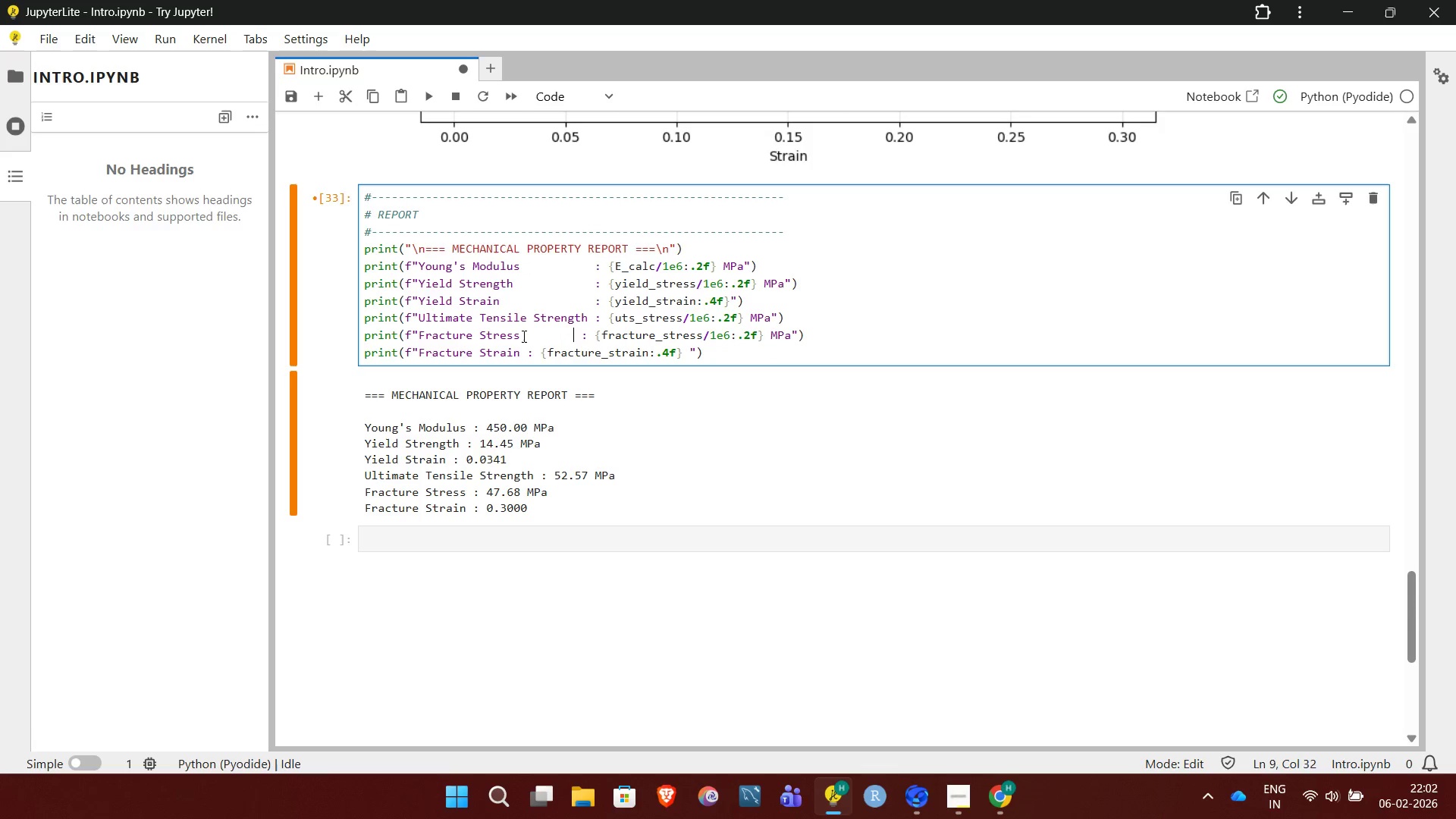 
key(Space)
 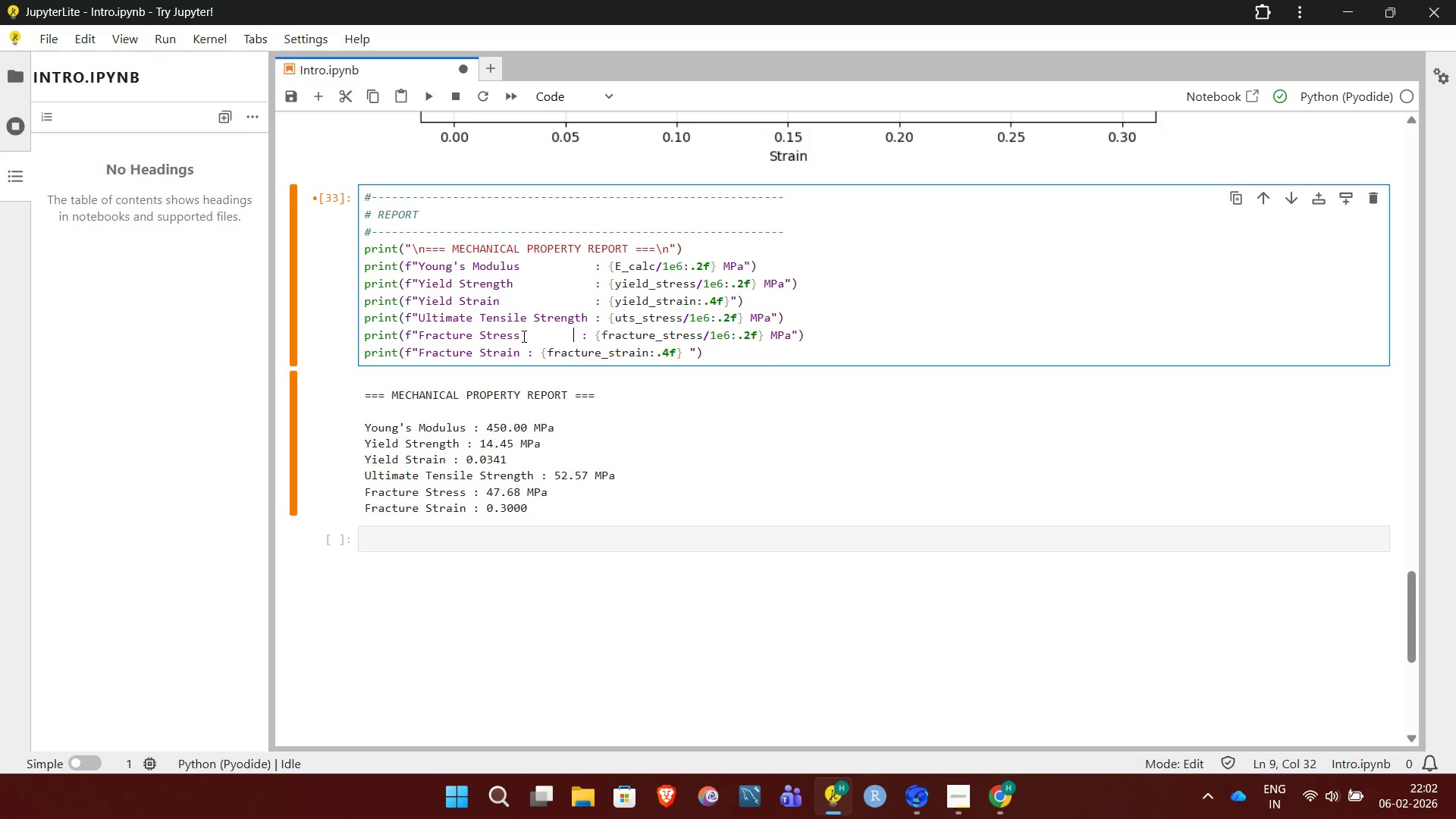 
key(Space)
 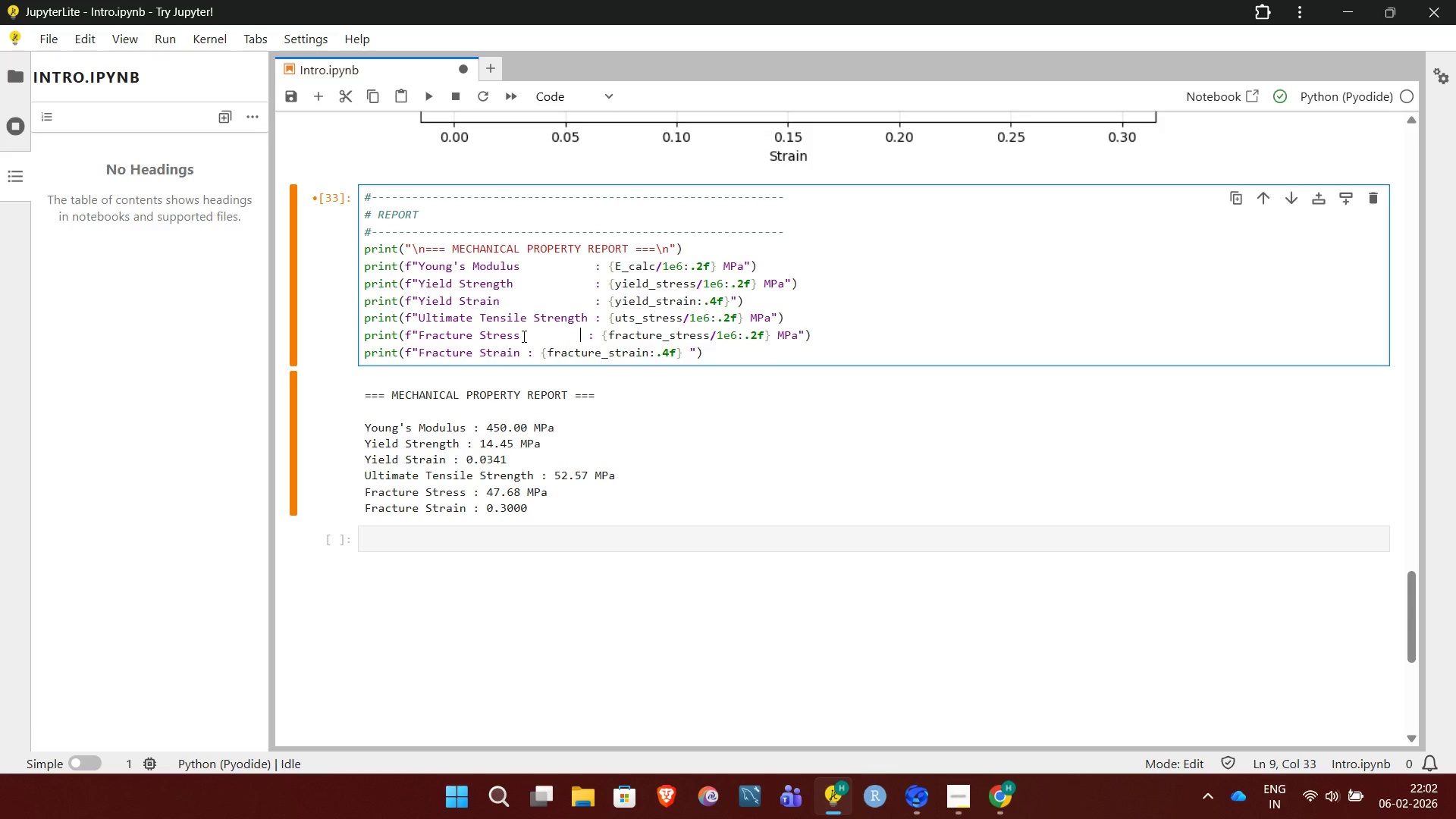 
key(Space)
 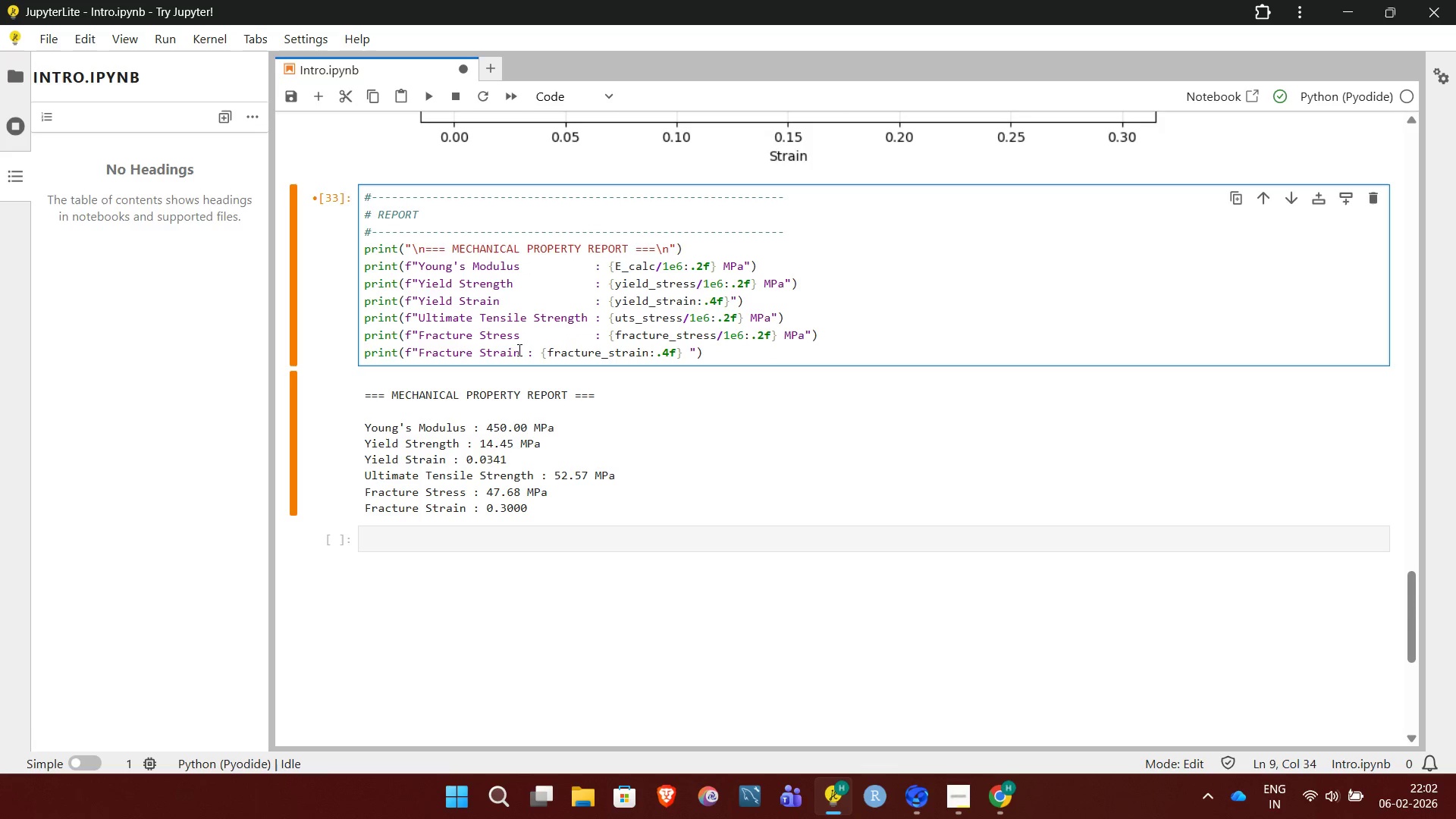 
left_click([519, 353])
 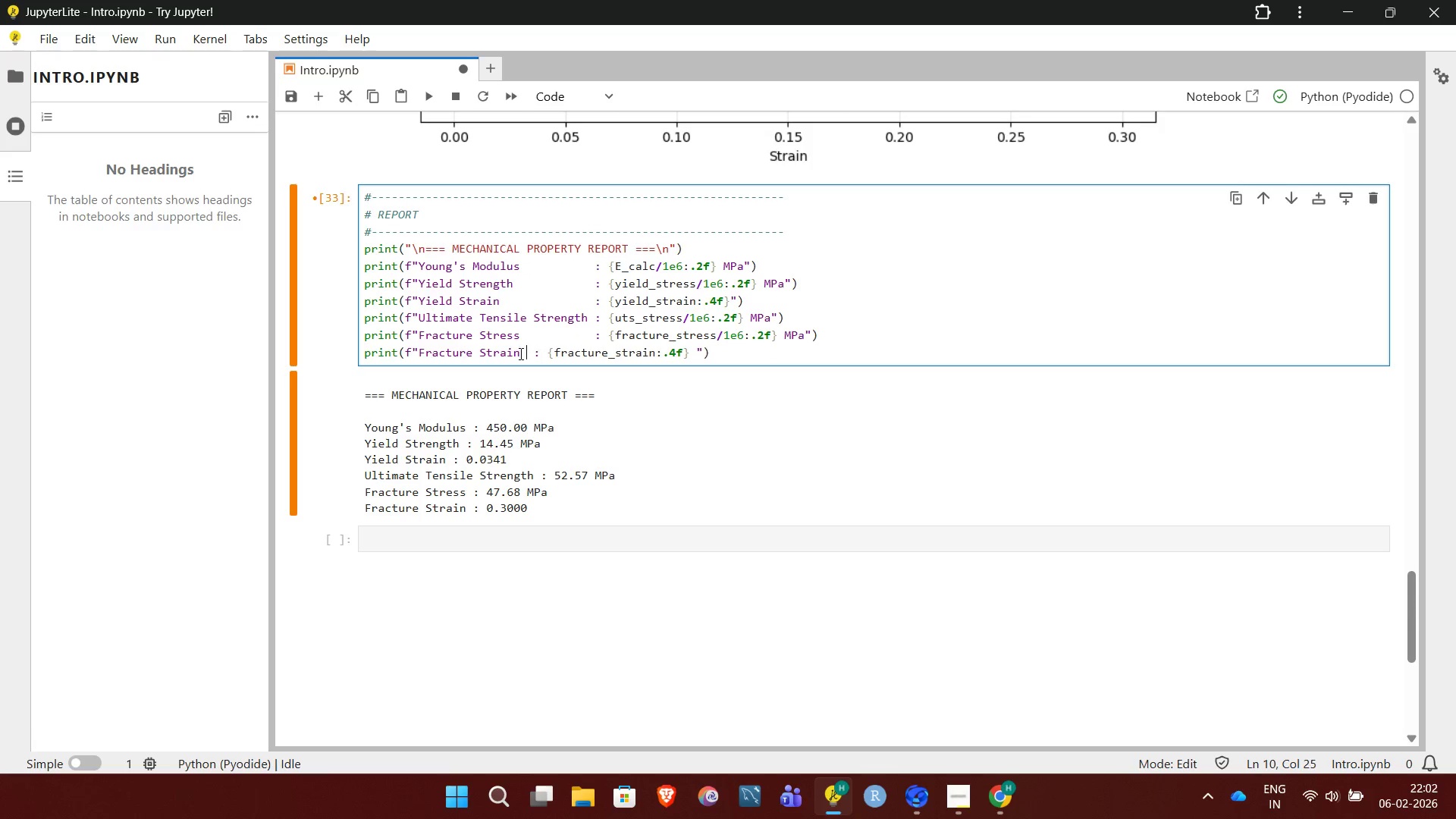 
key(Space)
 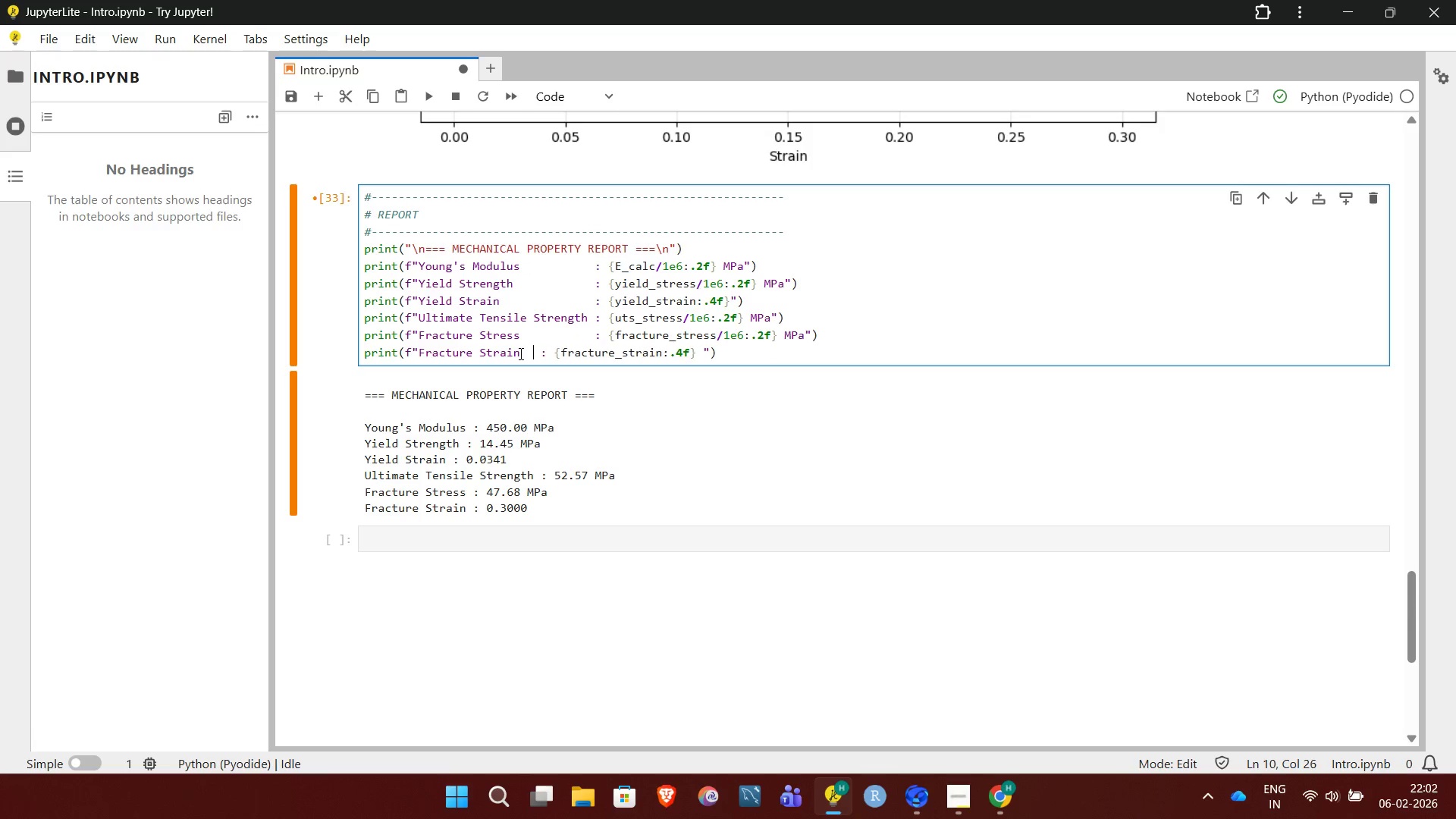 
key(Space)
 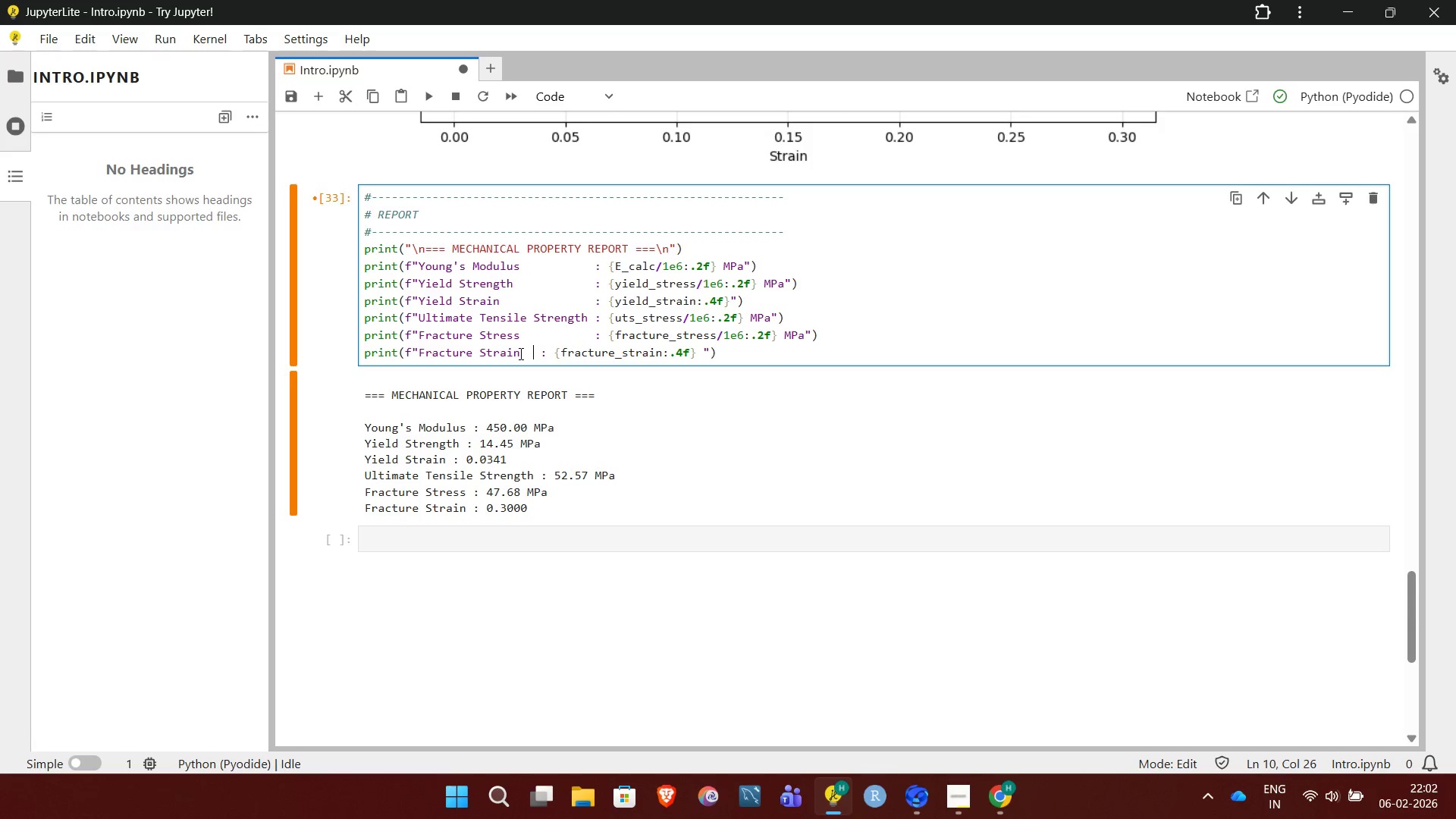 
key(Space)
 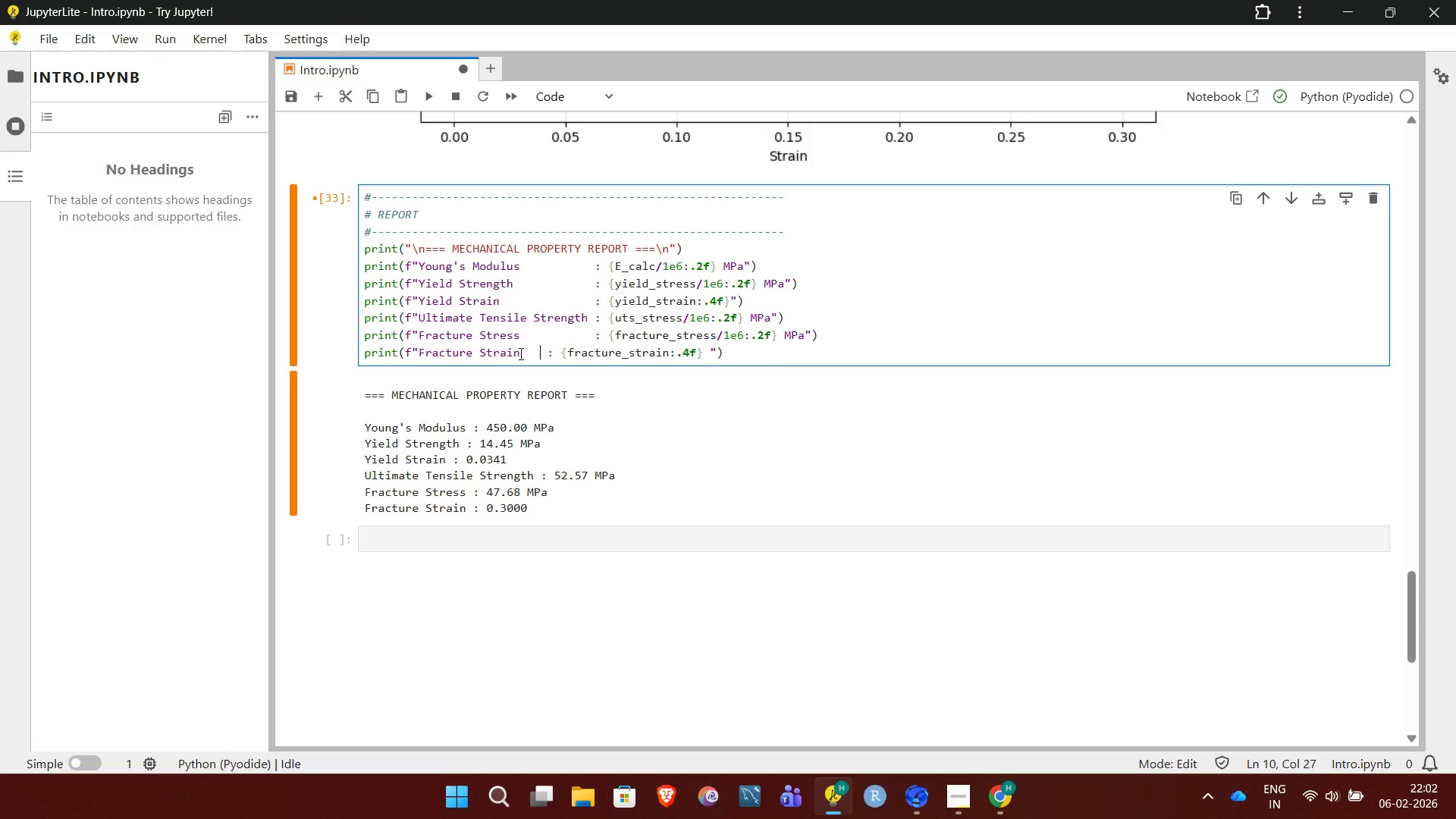 
key(Space)
 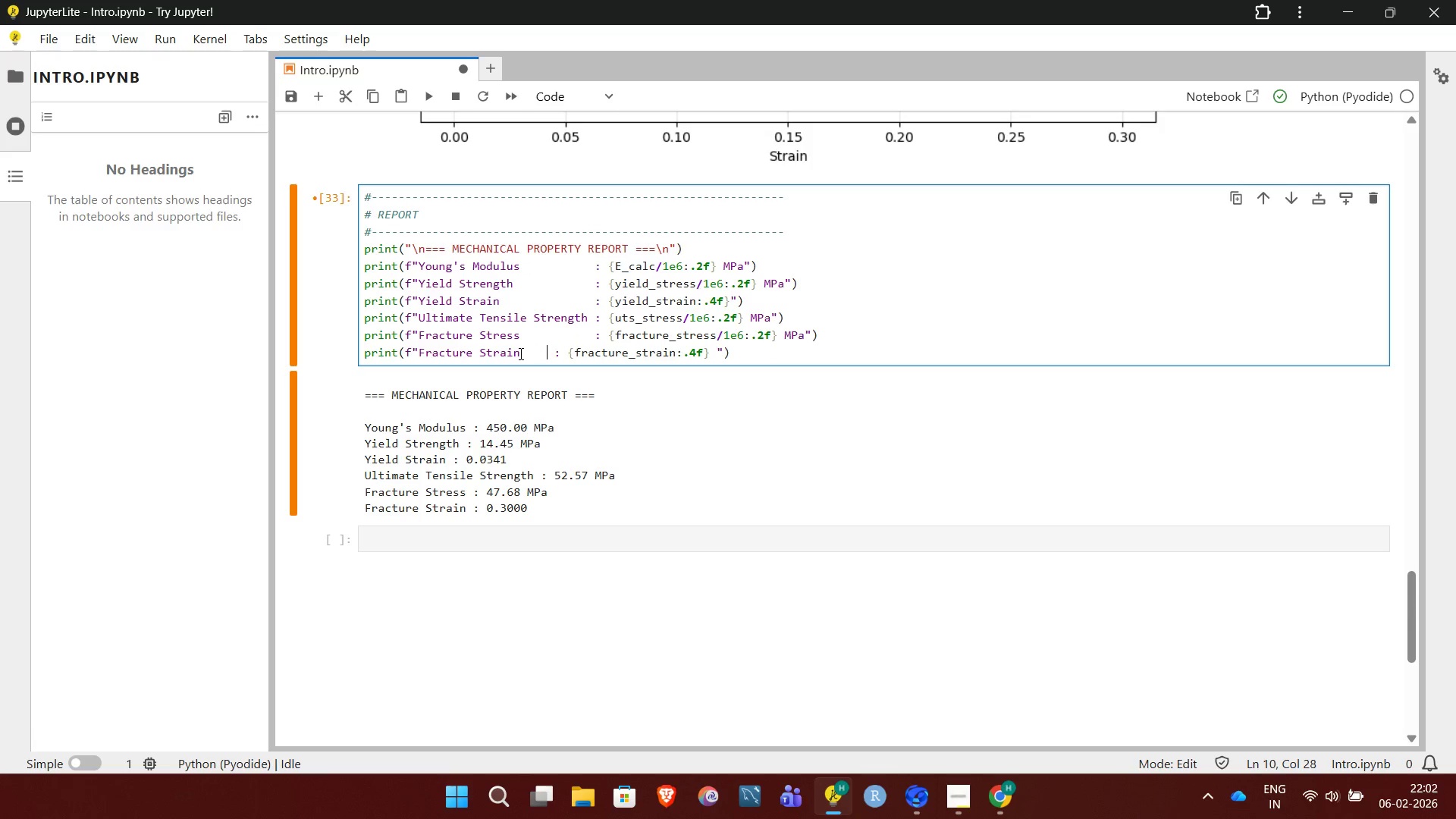 
key(Space)
 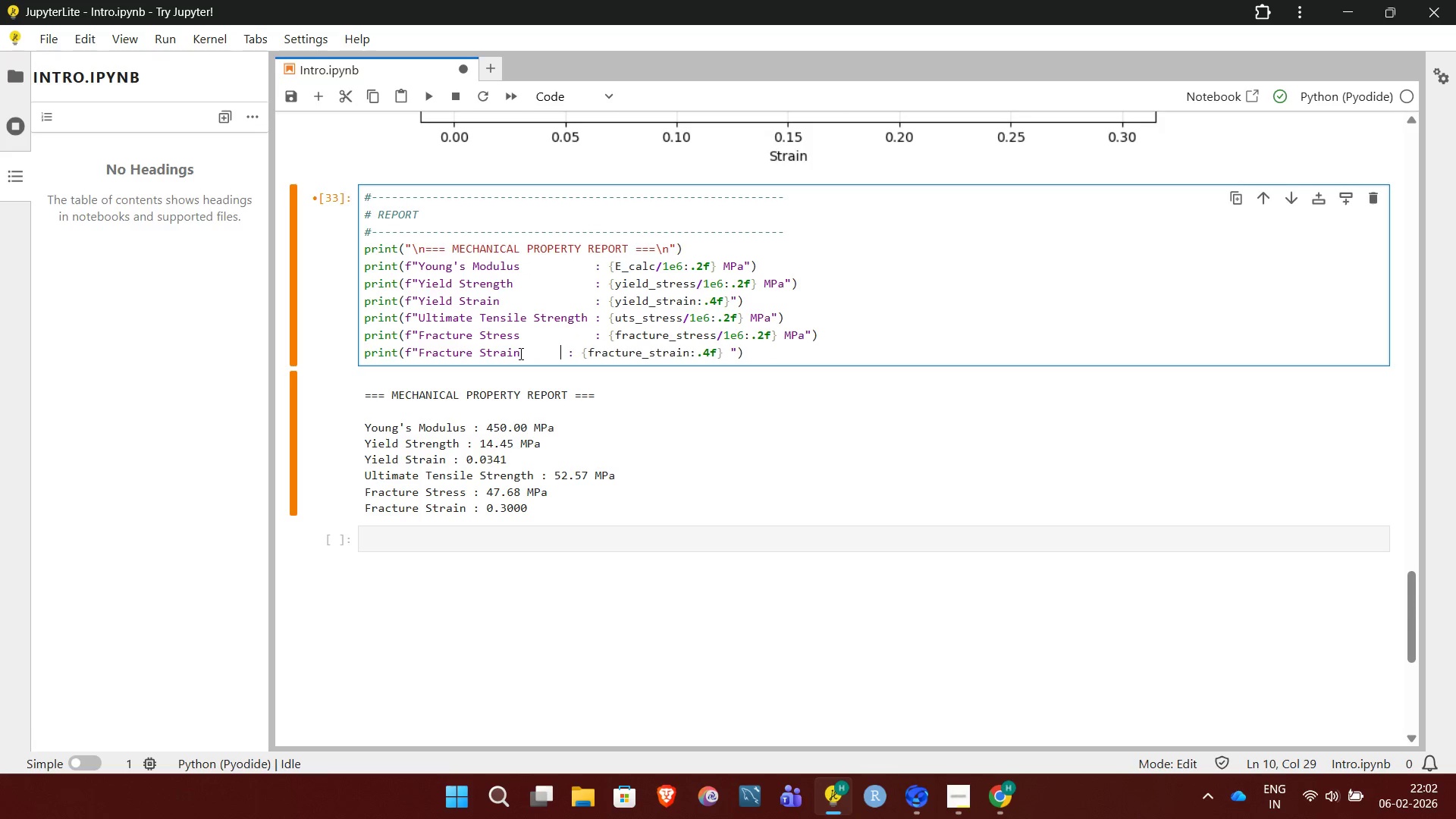 
key(Space)
 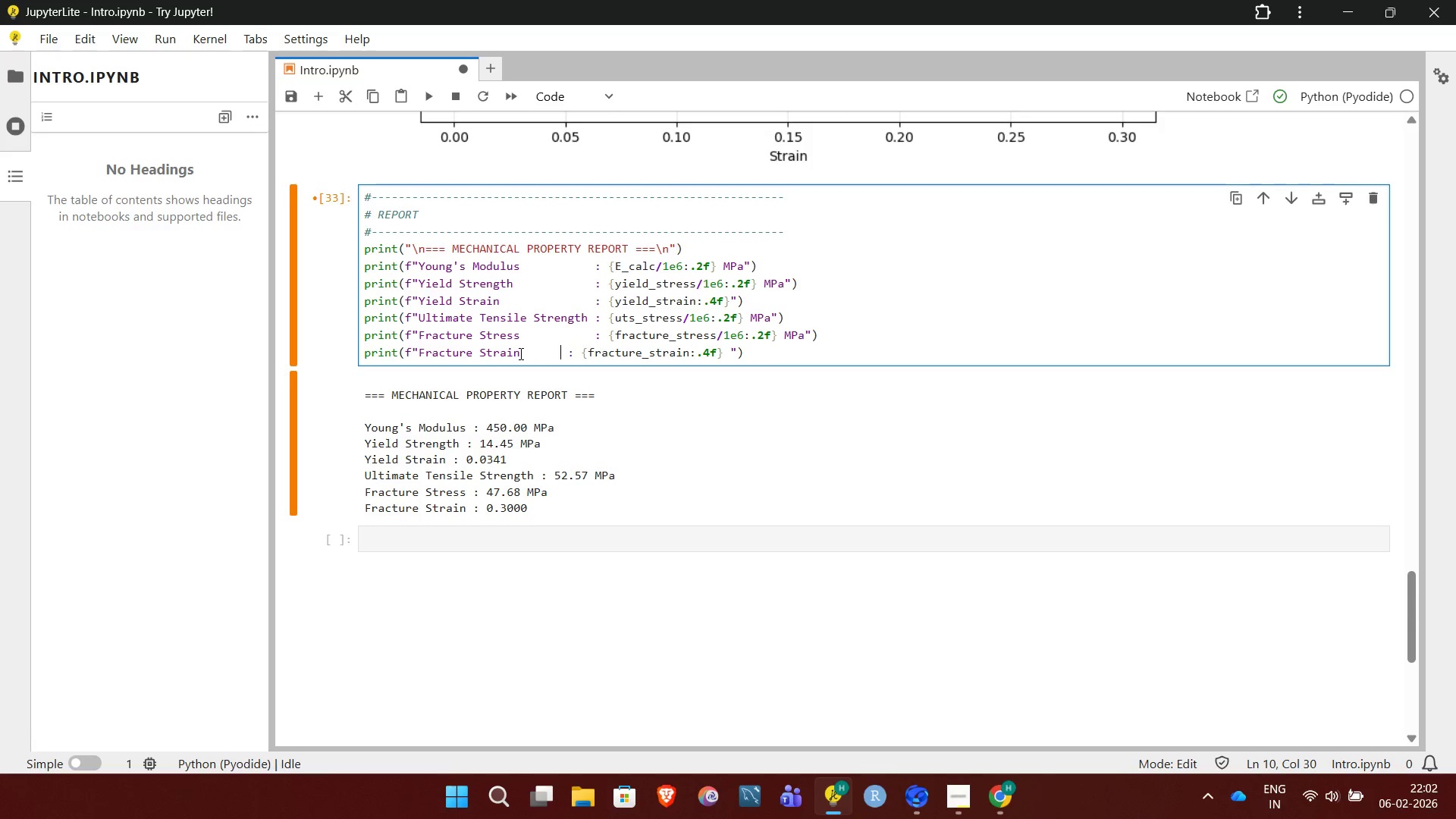 
key(Space)
 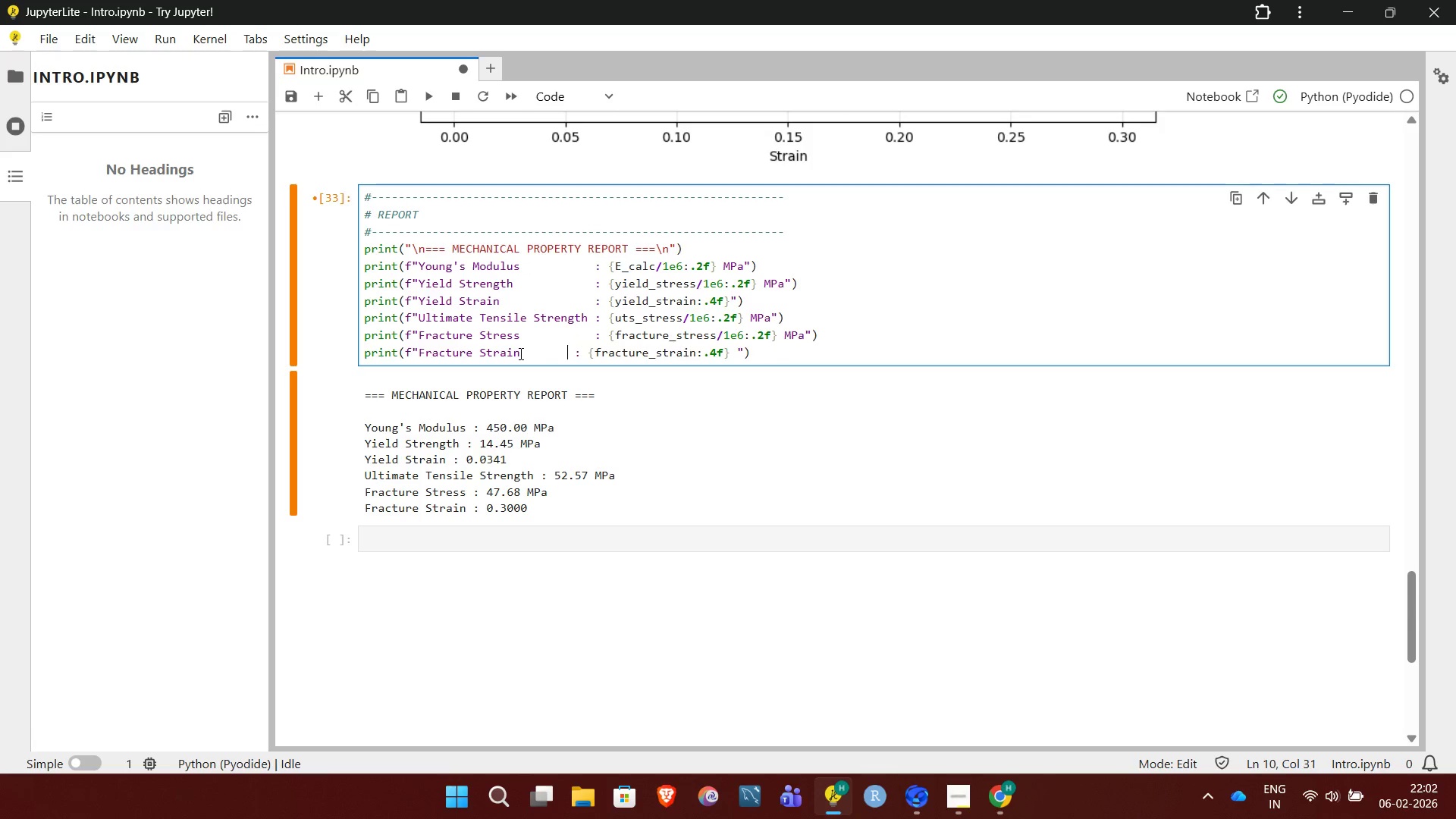 
key(Space)
 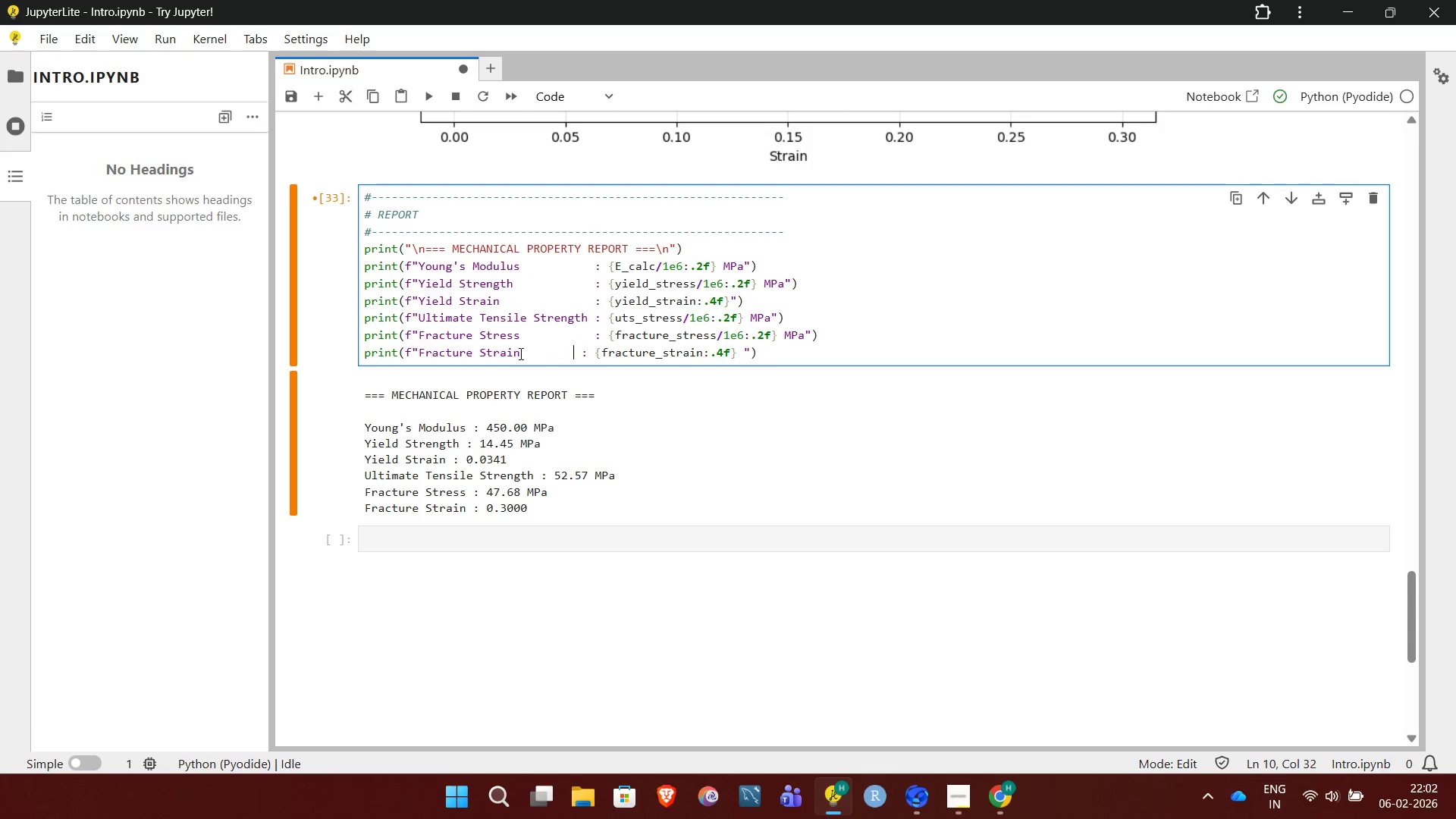 
key(Space)
 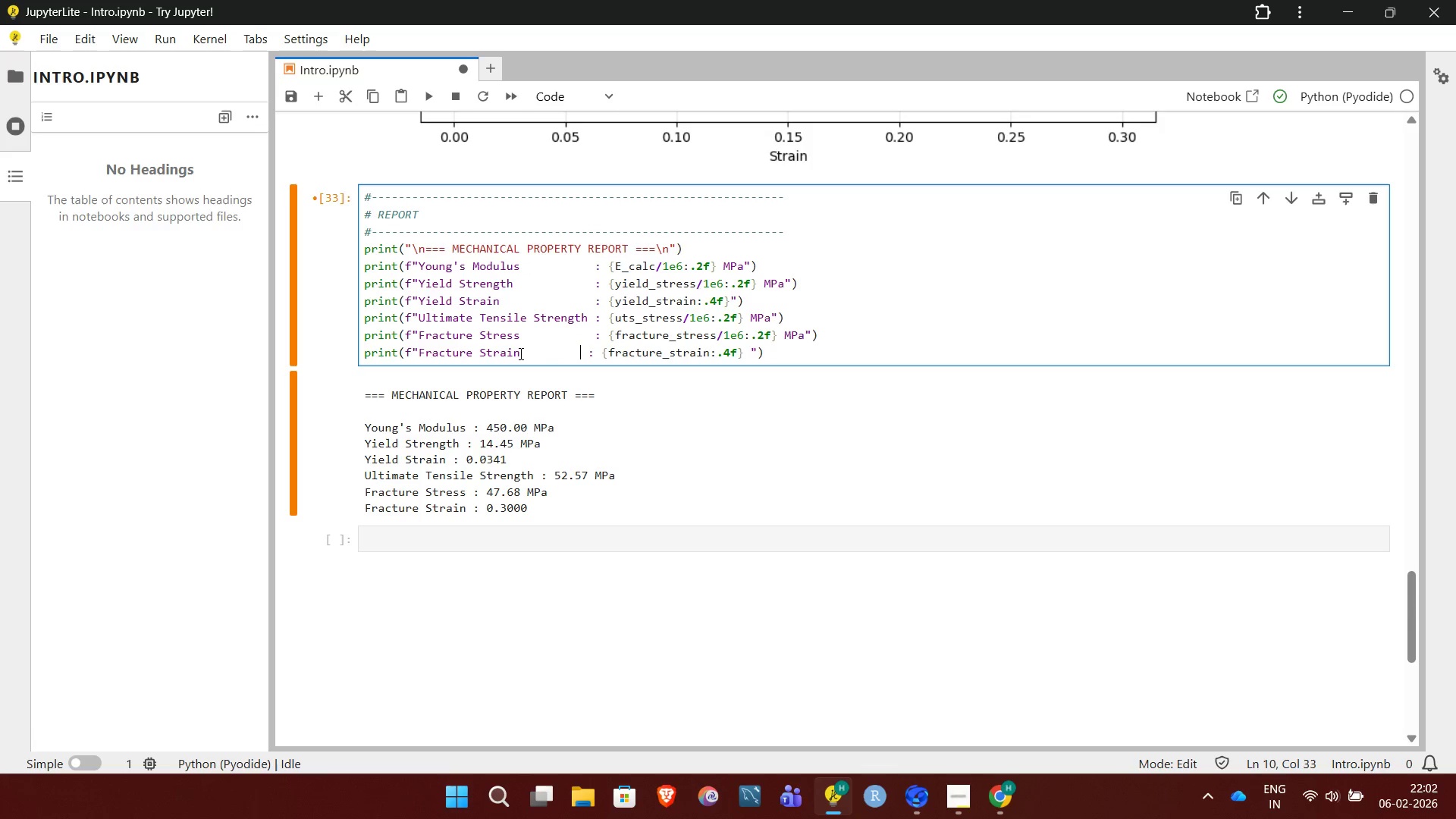 
key(Space)
 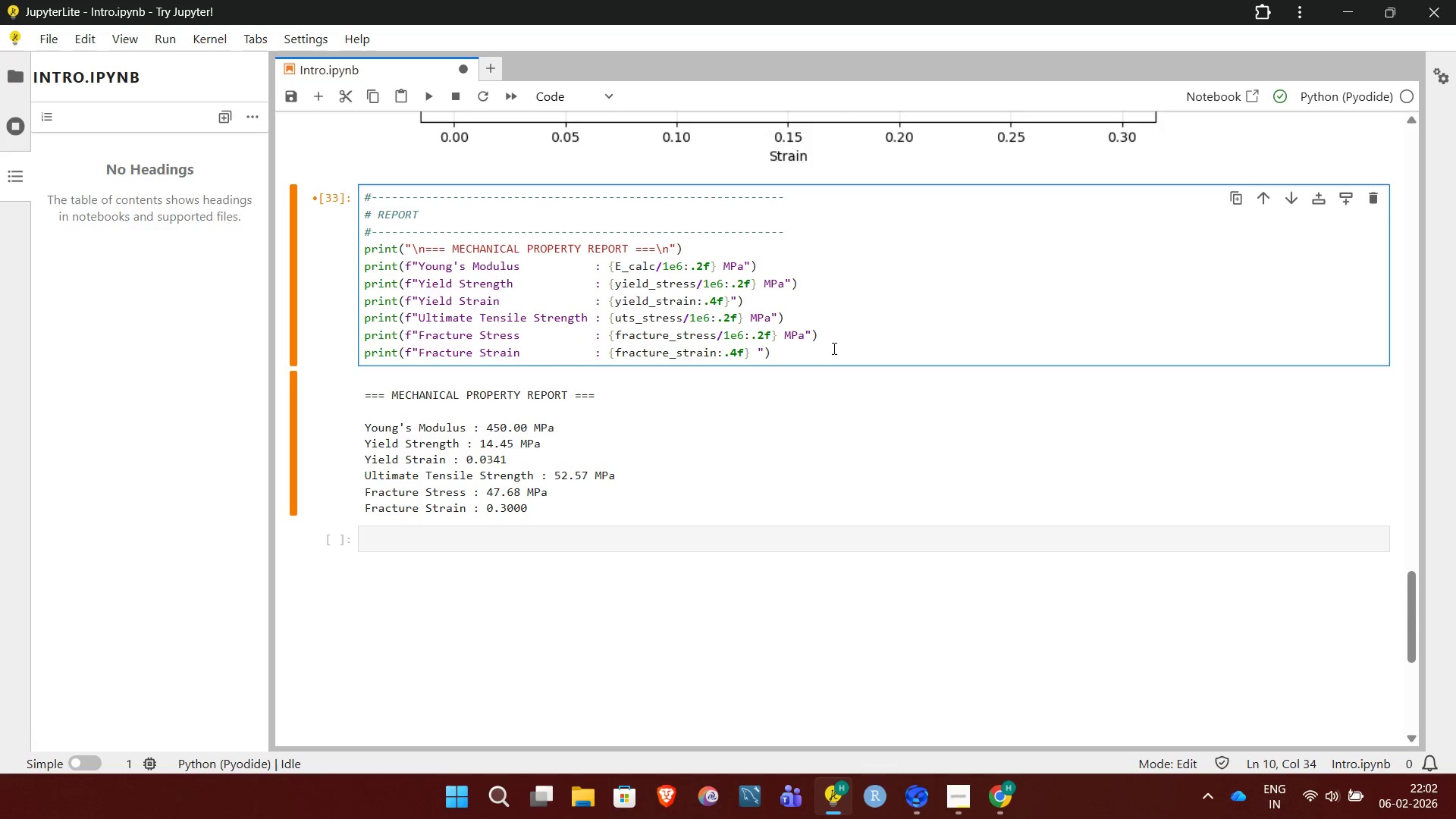 
left_click([856, 346])
 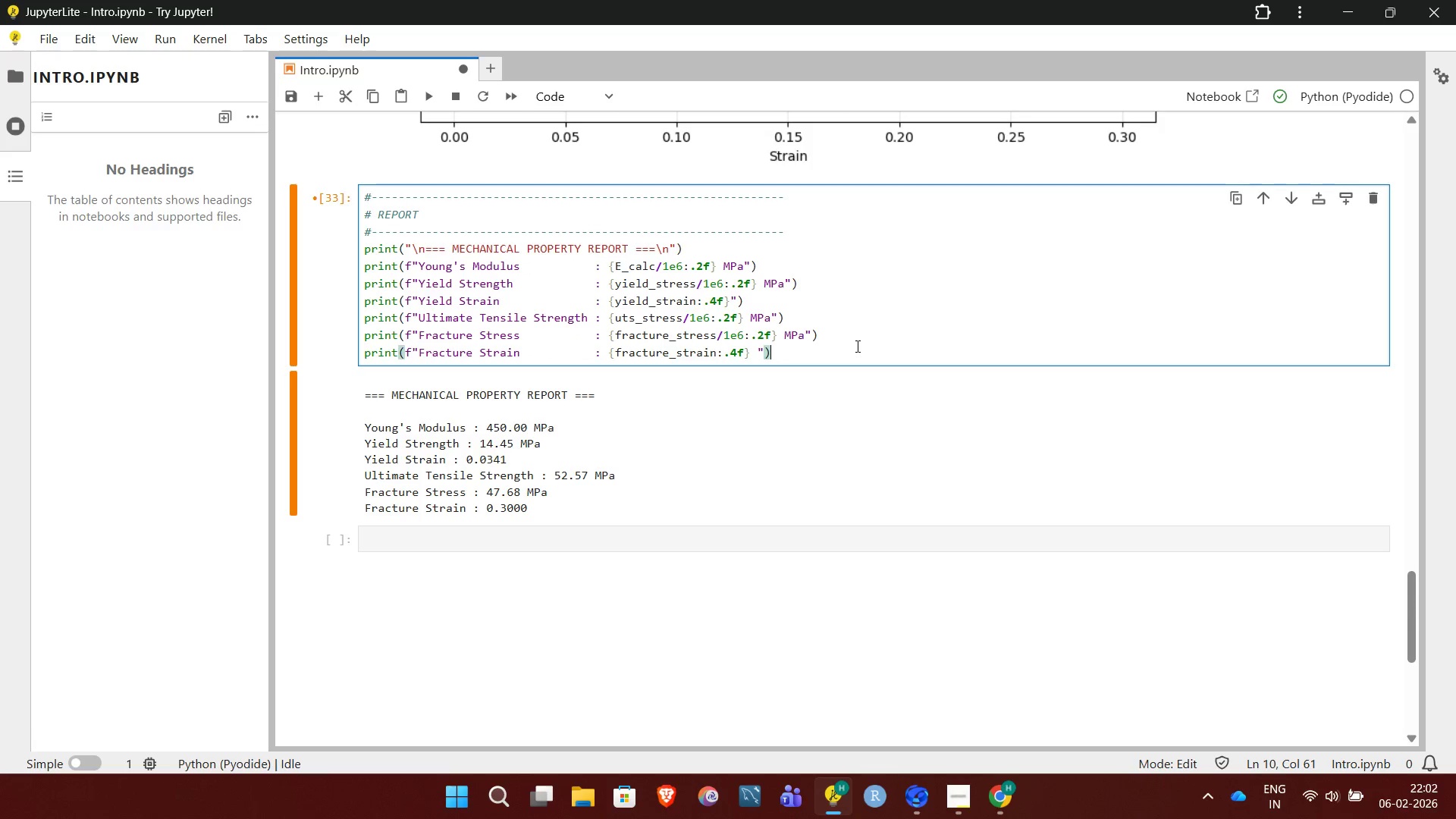 
key(Shift+Enter)
 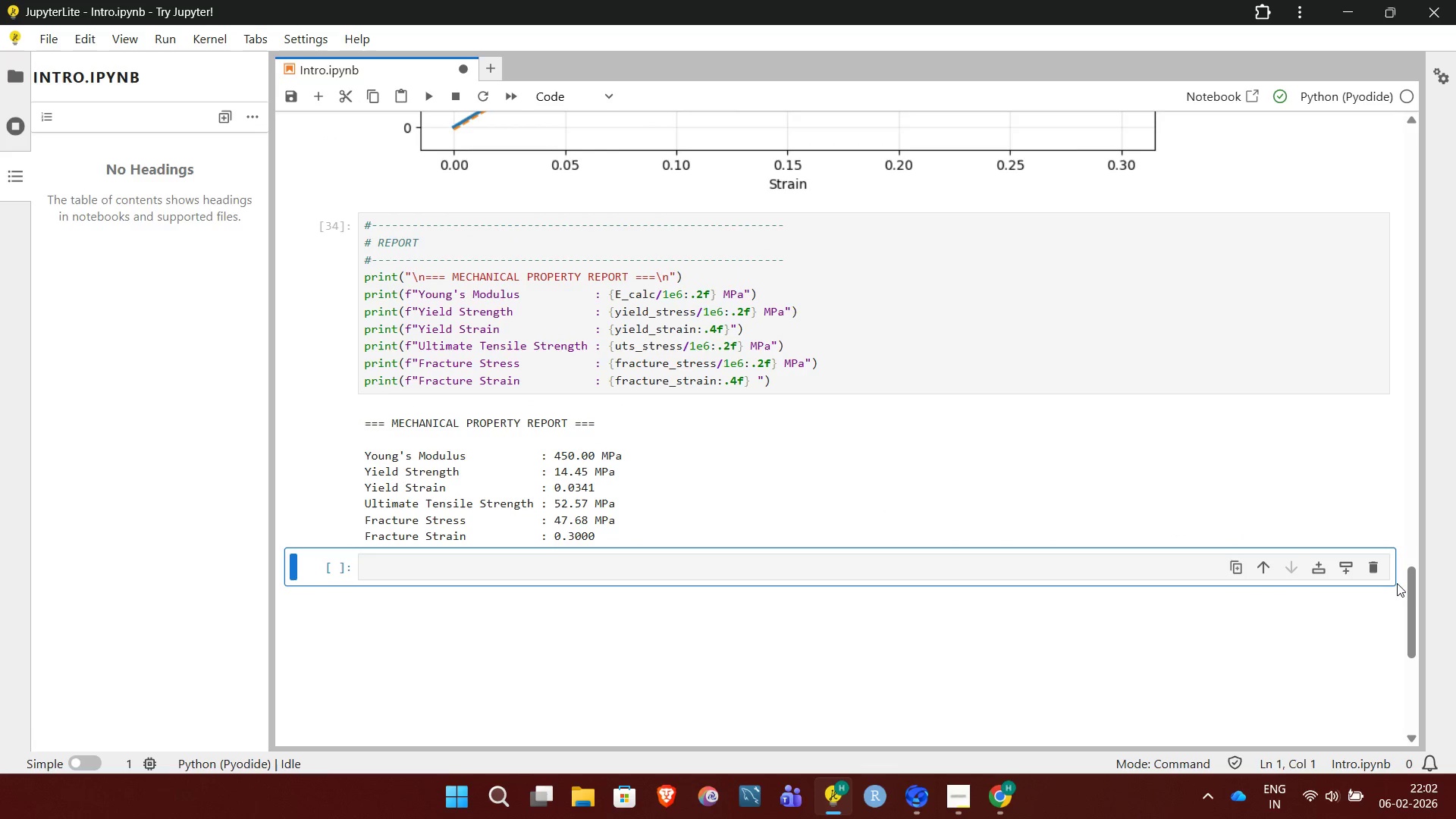 
wait(6.34)
 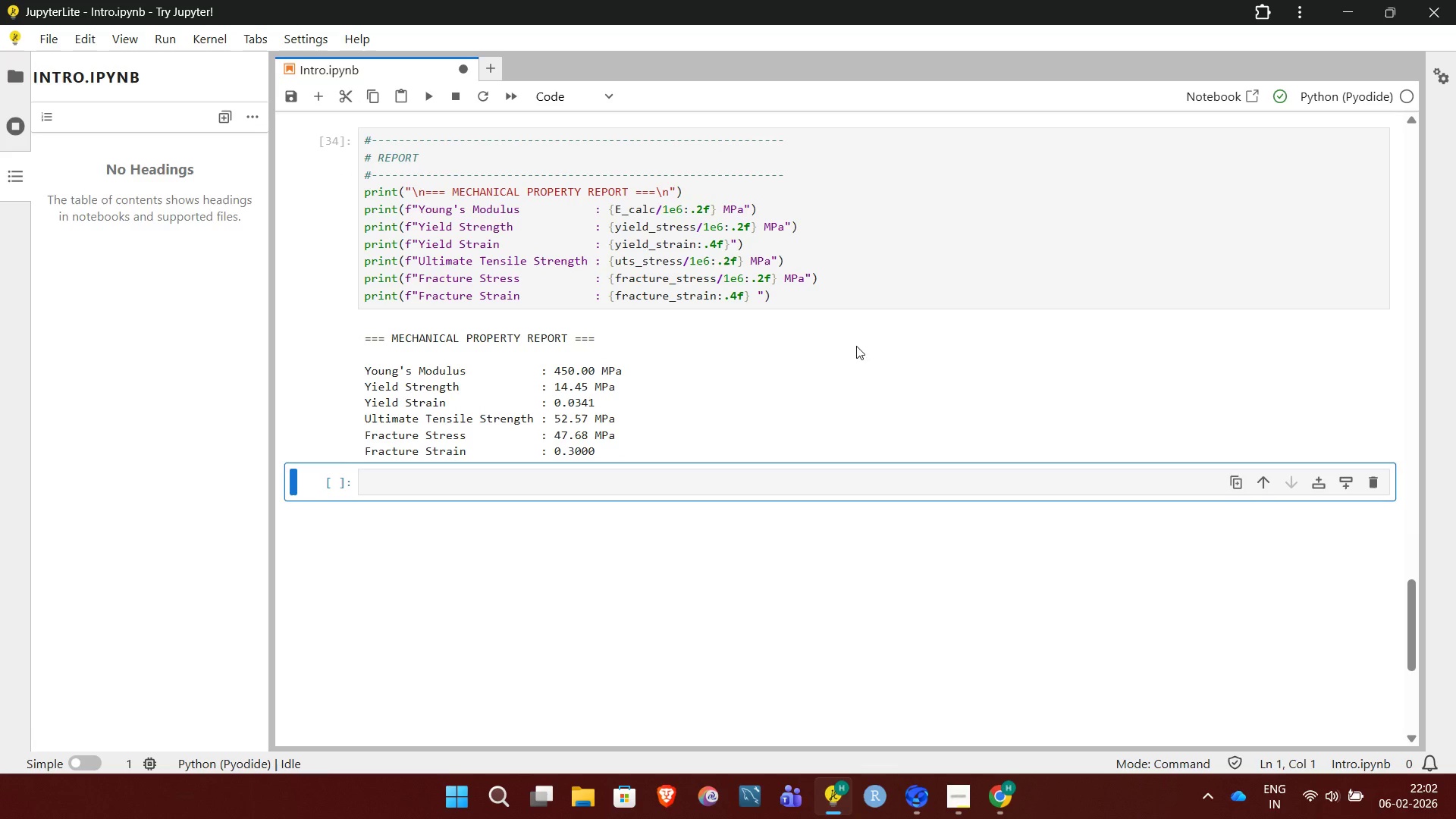 
left_click([1120, 573])
 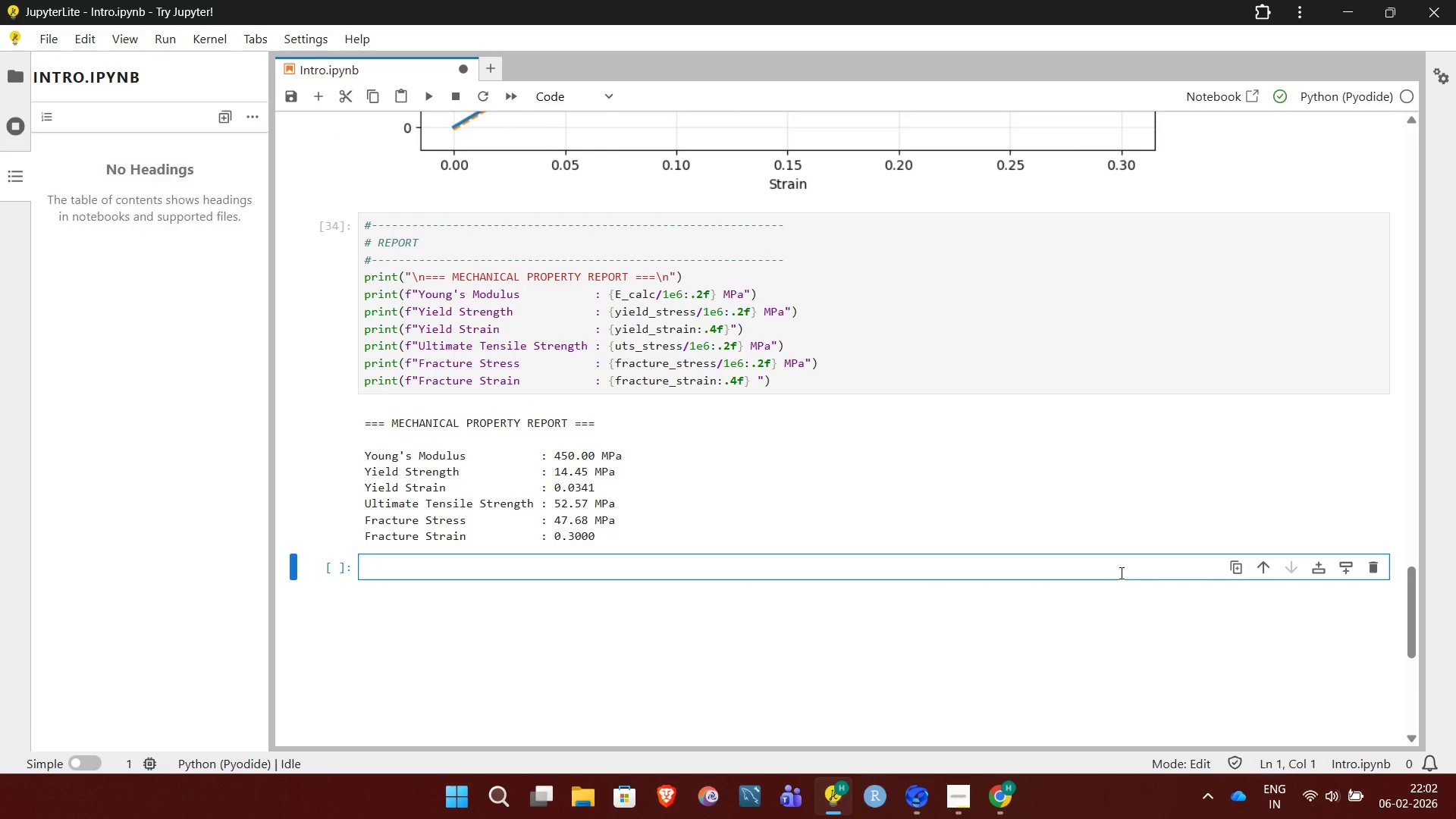 
hold_key(key=ControlLeft, duration=0.5)